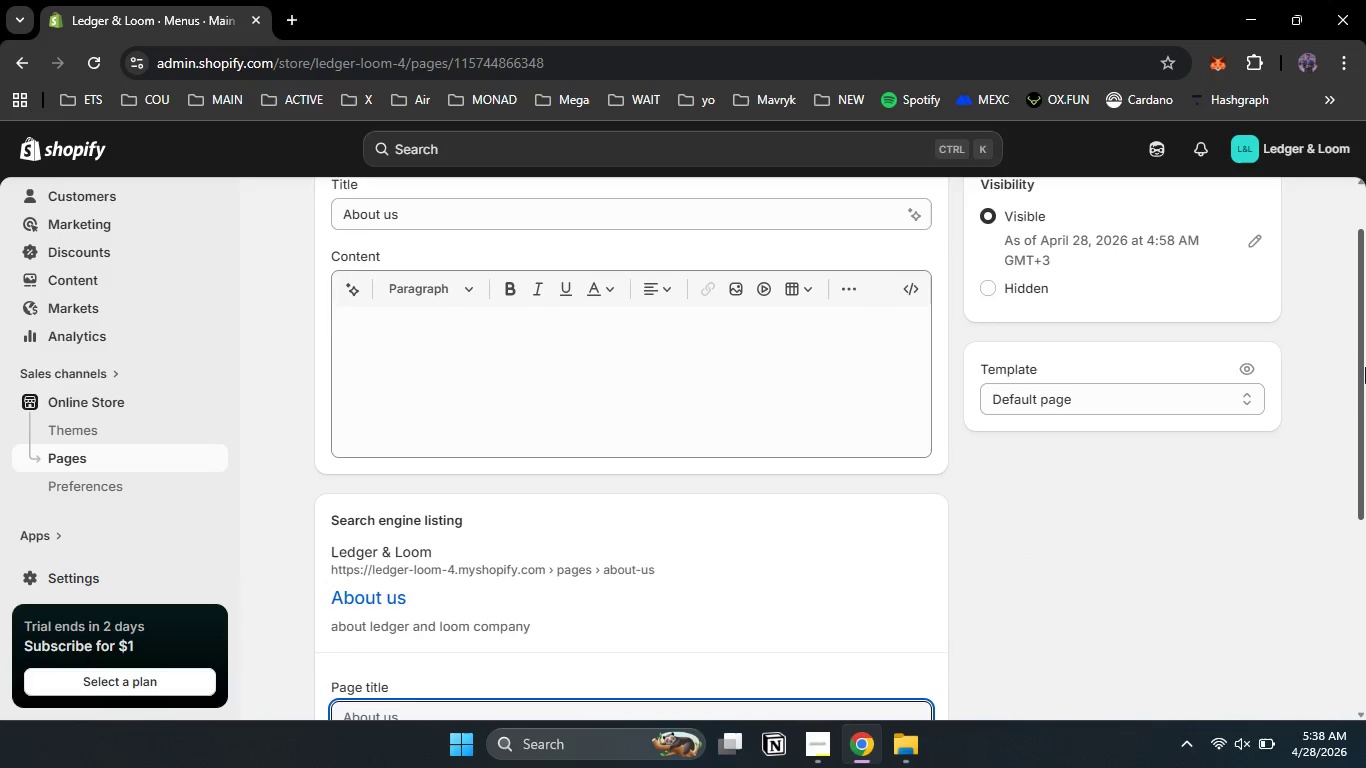 
left_click_drag(start_coordinate=[1365, 359], to_coordinate=[1365, 523])
 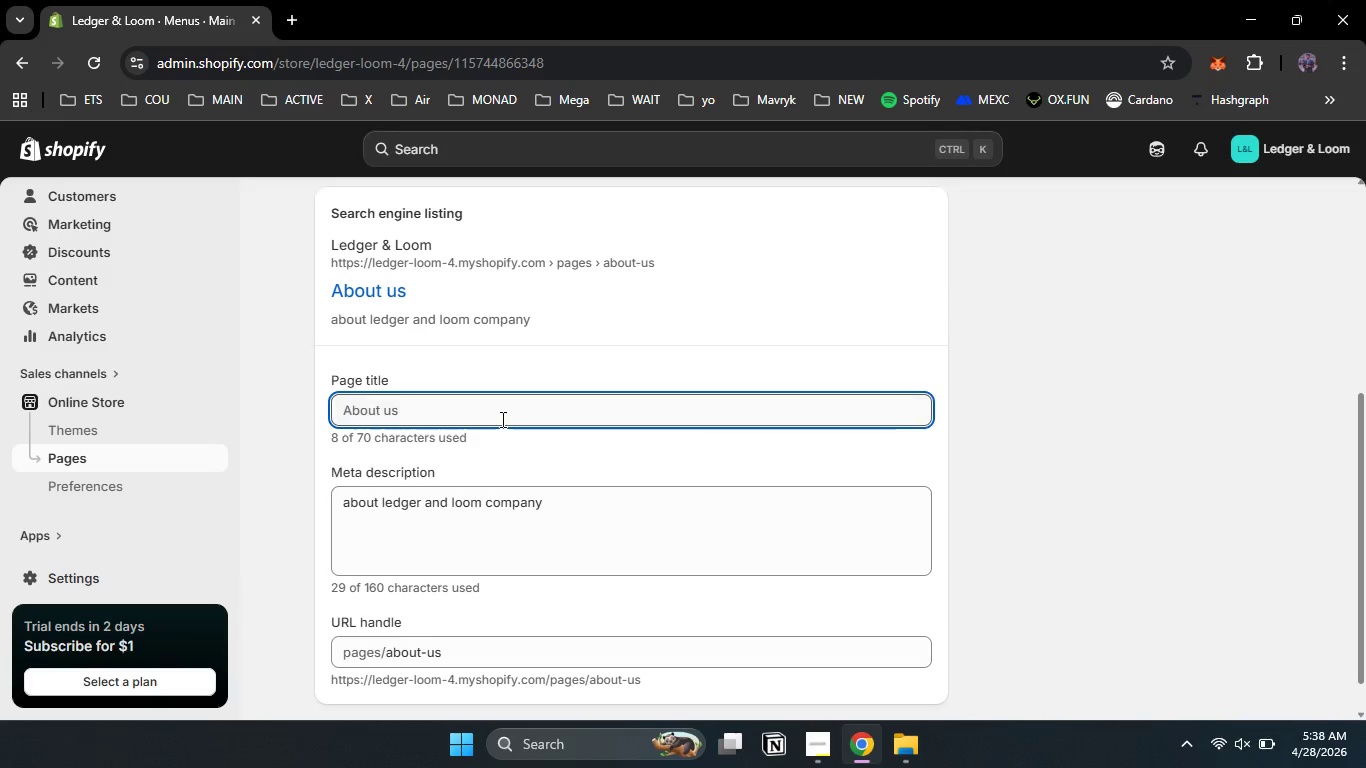 
left_click([501, 419])
 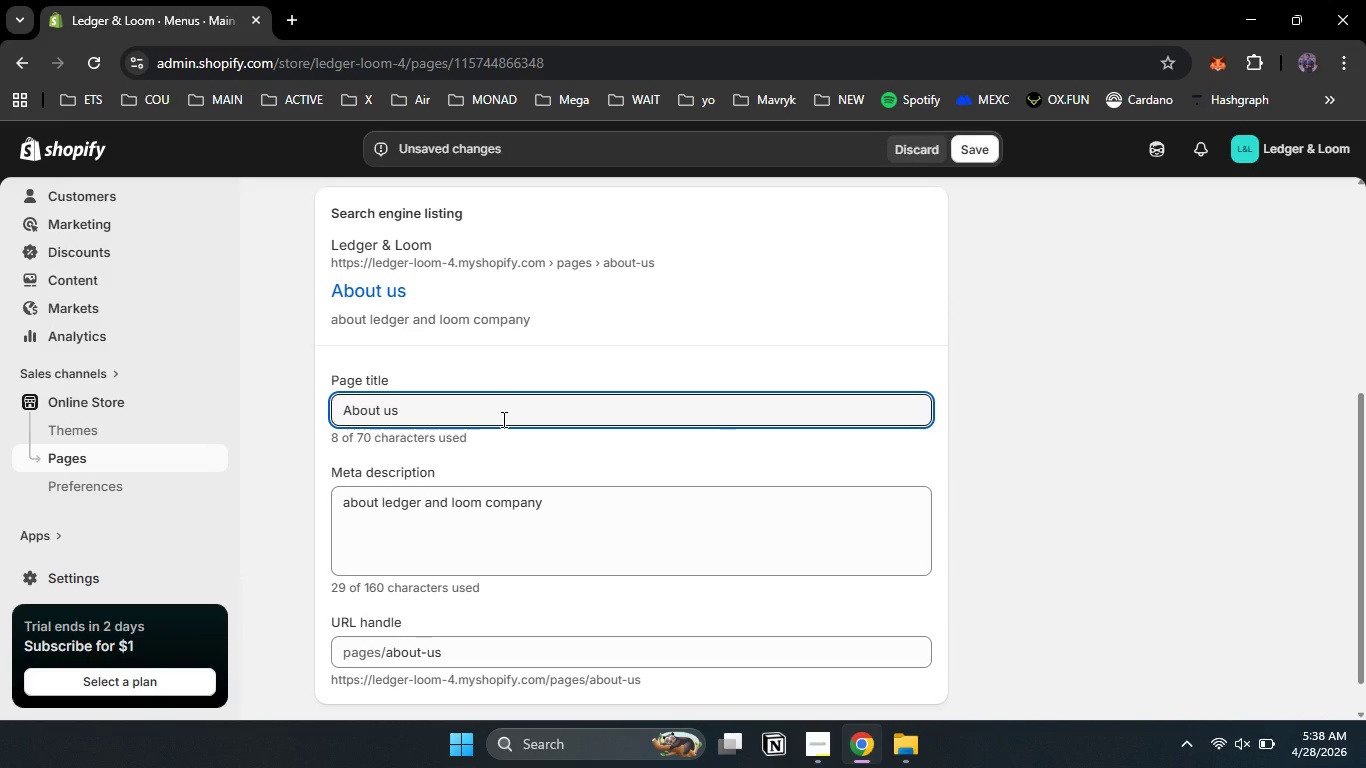 
hold_key(key=Backspace, duration=1.14)
 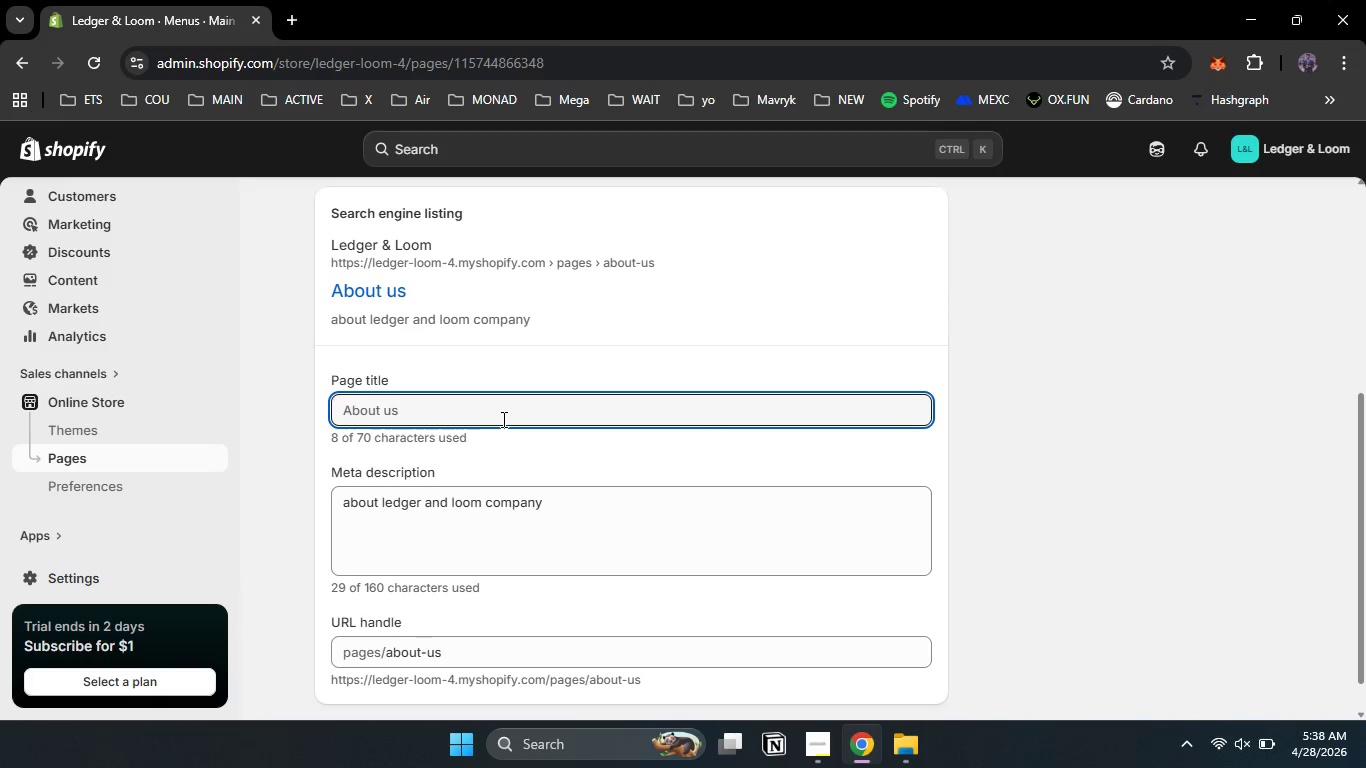 
type(About The Ledger & Loom | Accounting for Textile Artists & Weavers)
 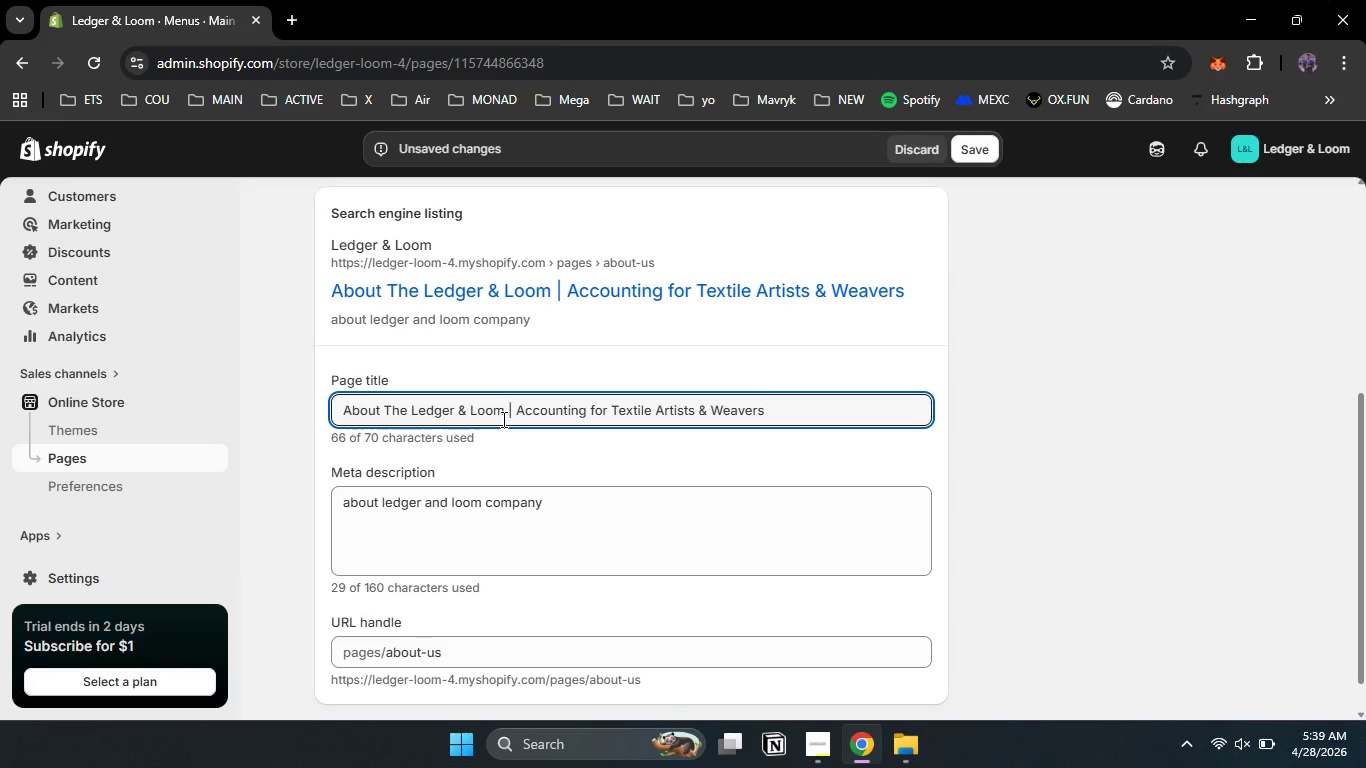 
key(Control+A)
 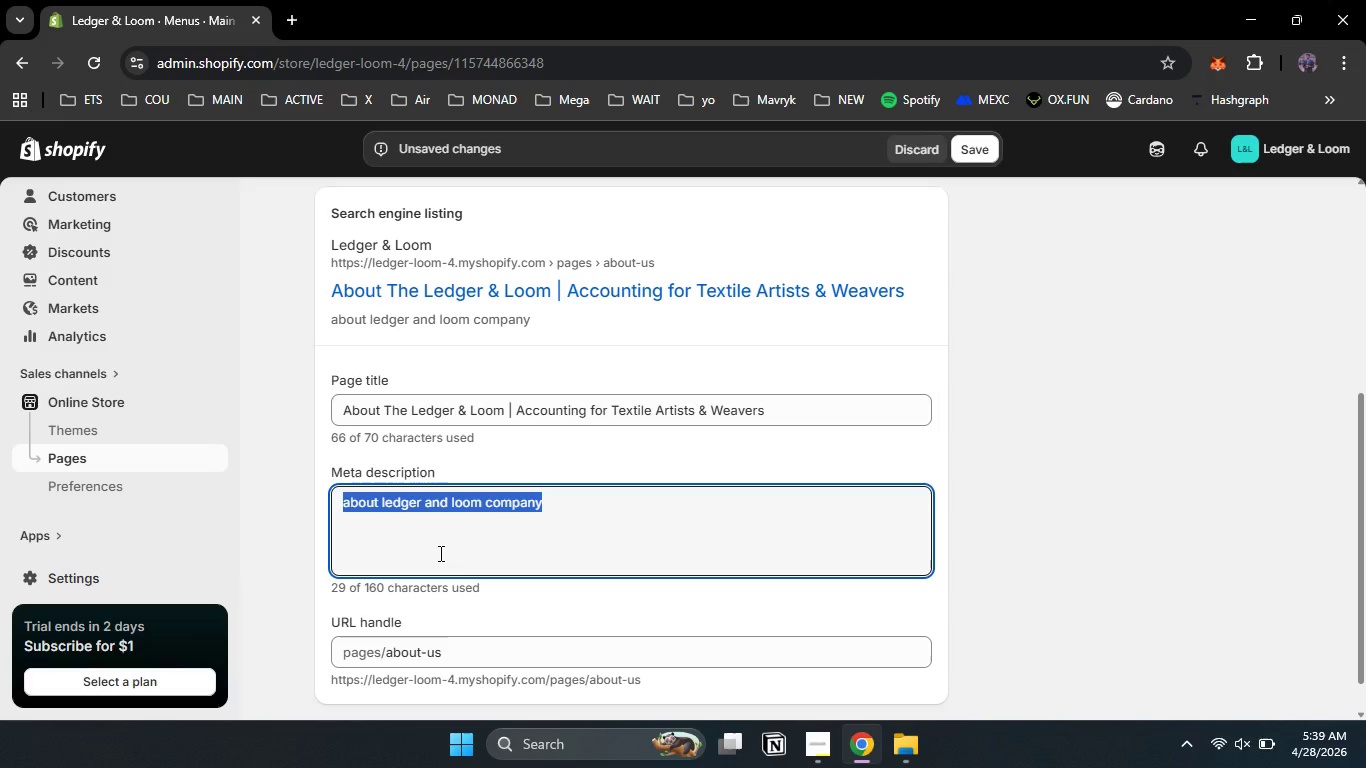 
type(Boutique CFO firm servinf)
key(Backspace)
type(g hand dyers and weaving studios )
key(Backspace)
type([Delete] Founded by a weaver turned bookkepper )
 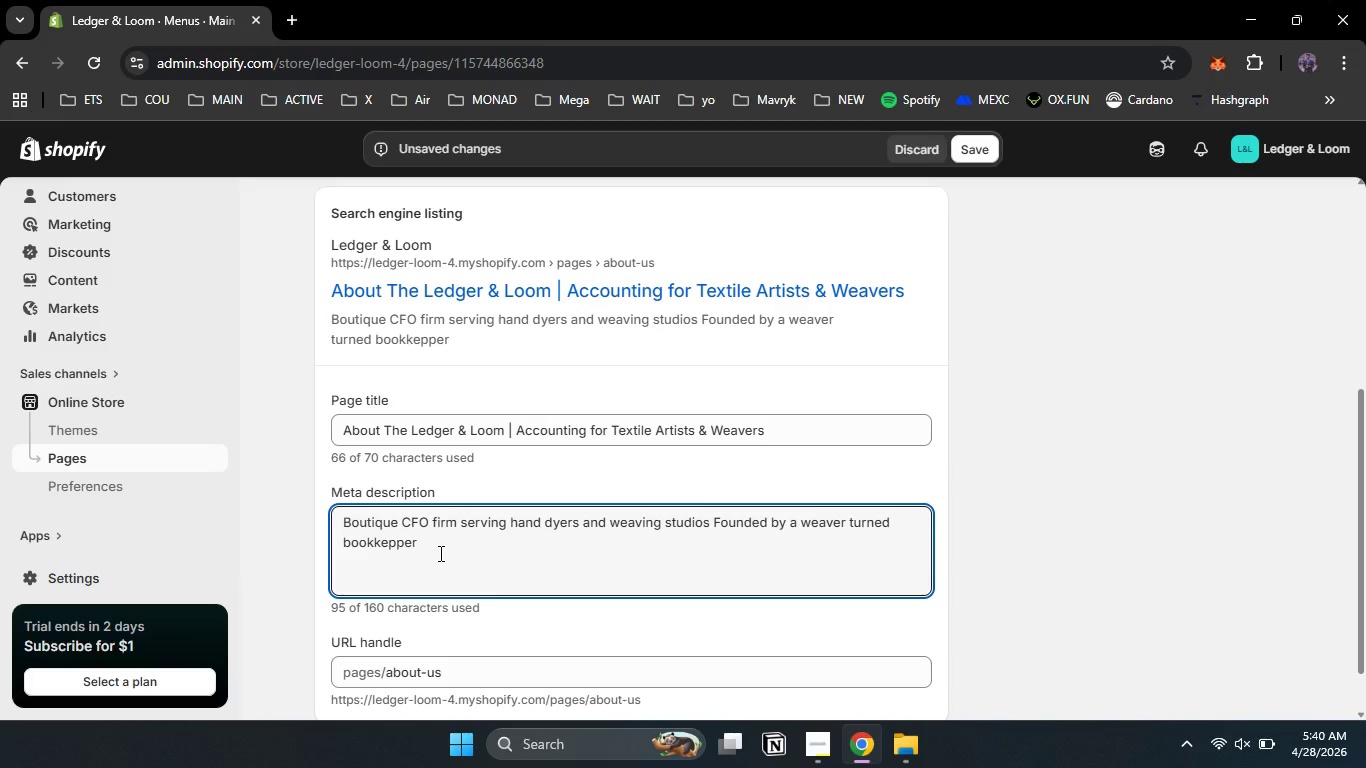 
key(ArrowLeft)
 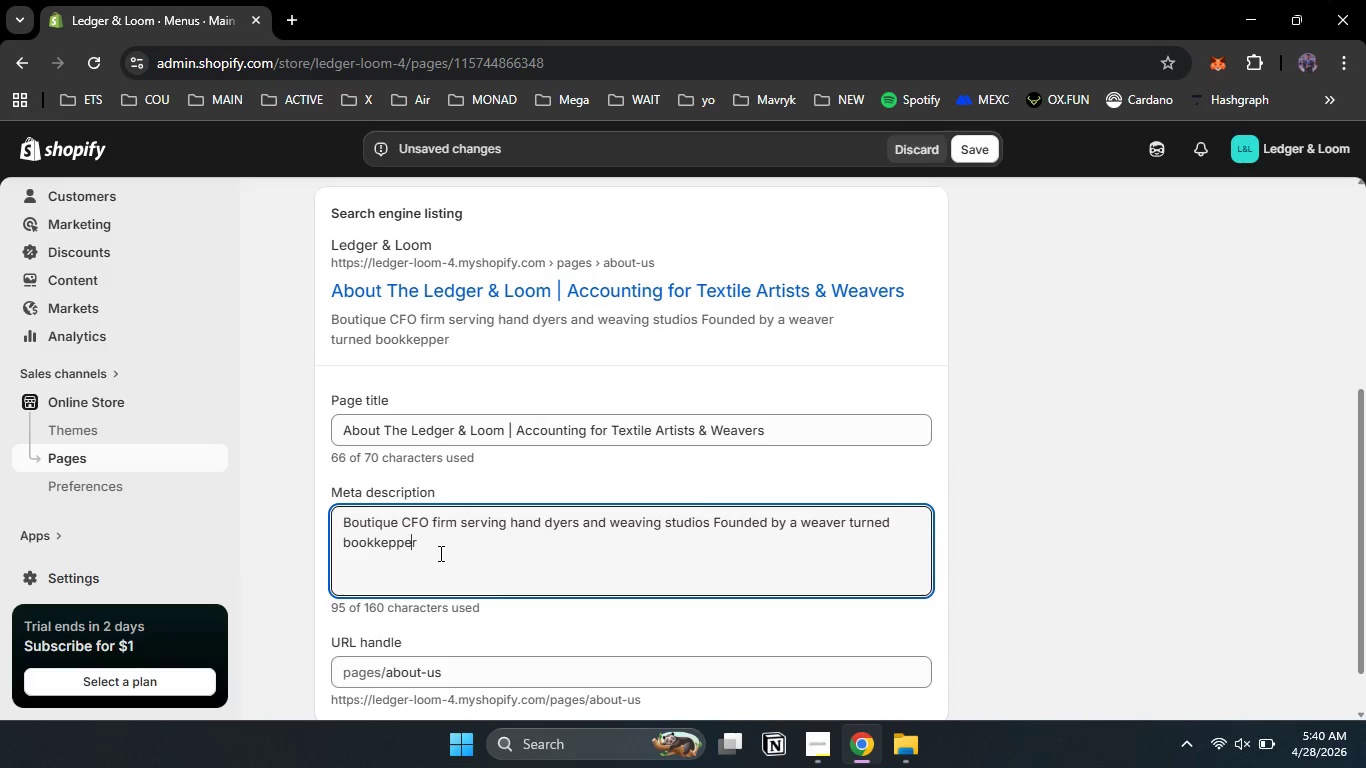 
key(ArrowLeft)
 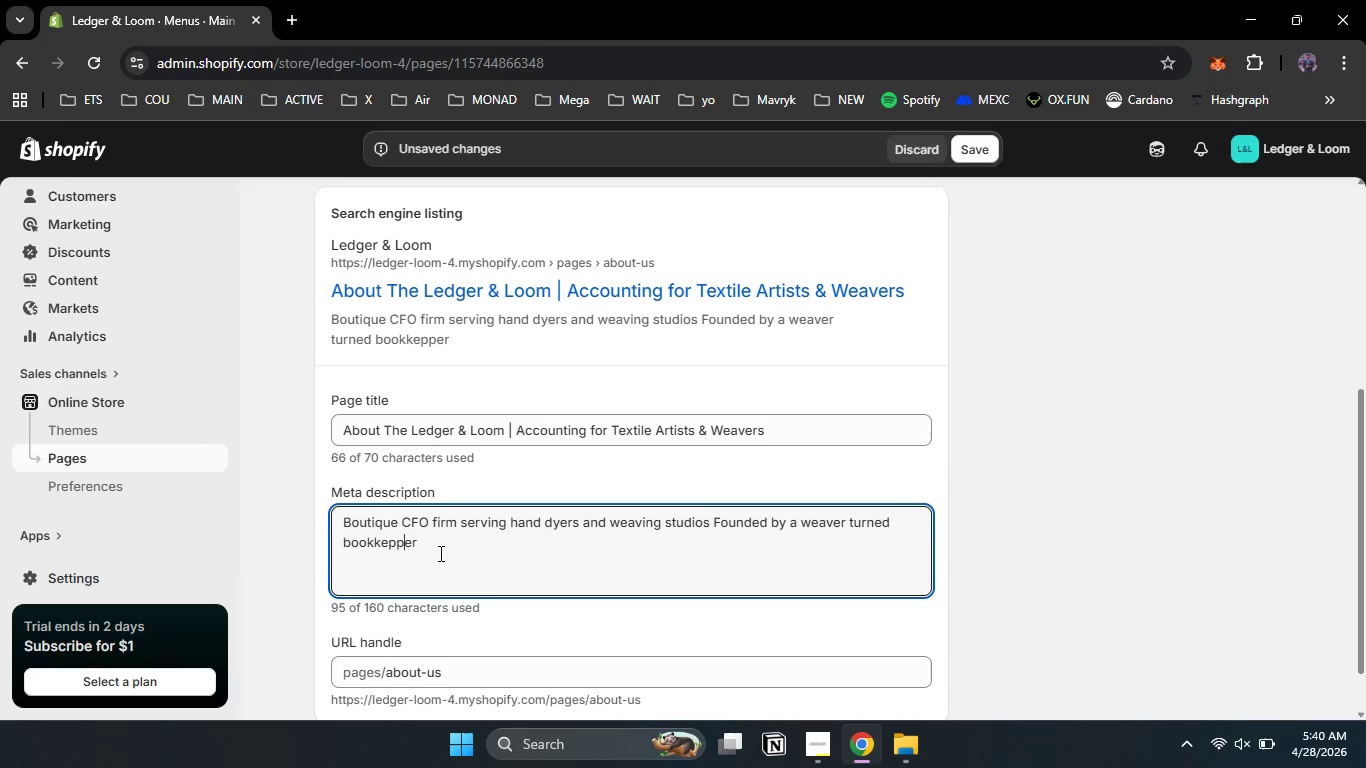 
key(ArrowLeft)
 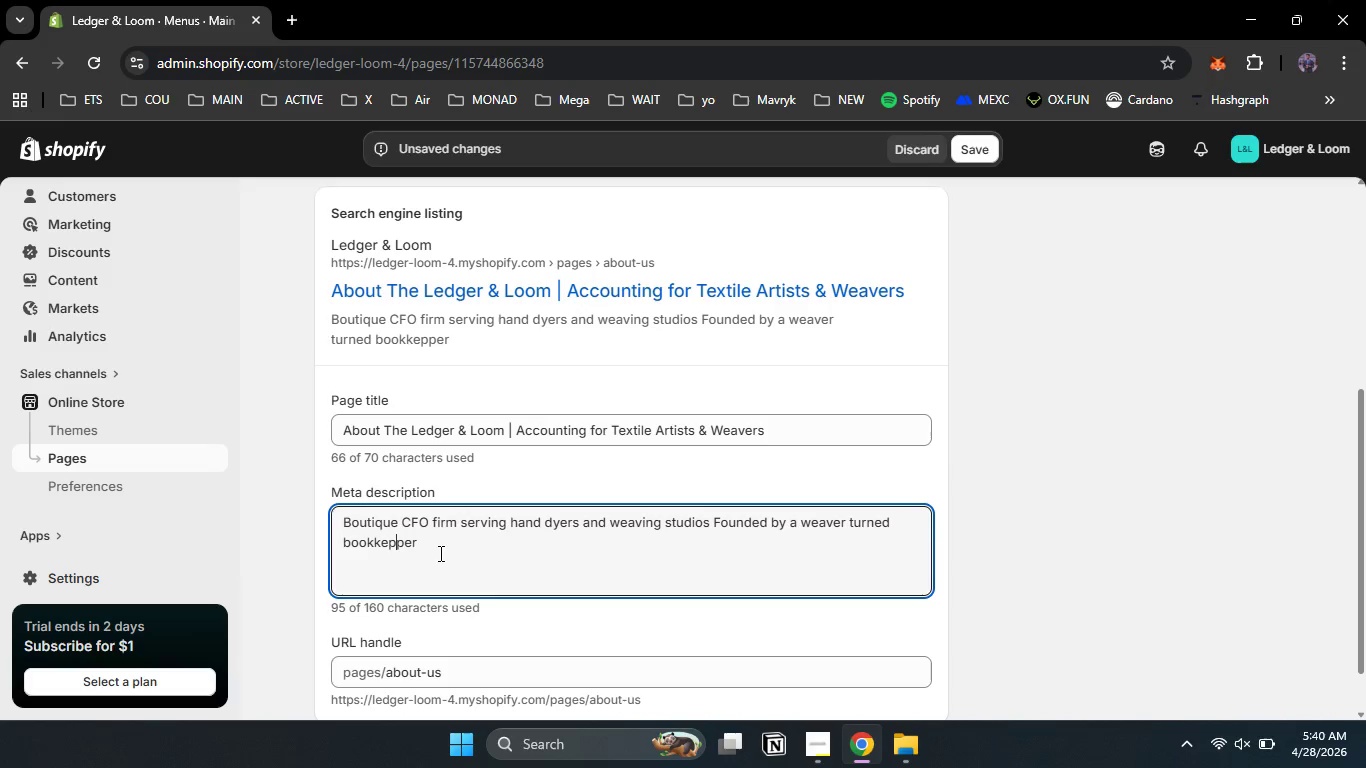 
key(ArrowLeft)
 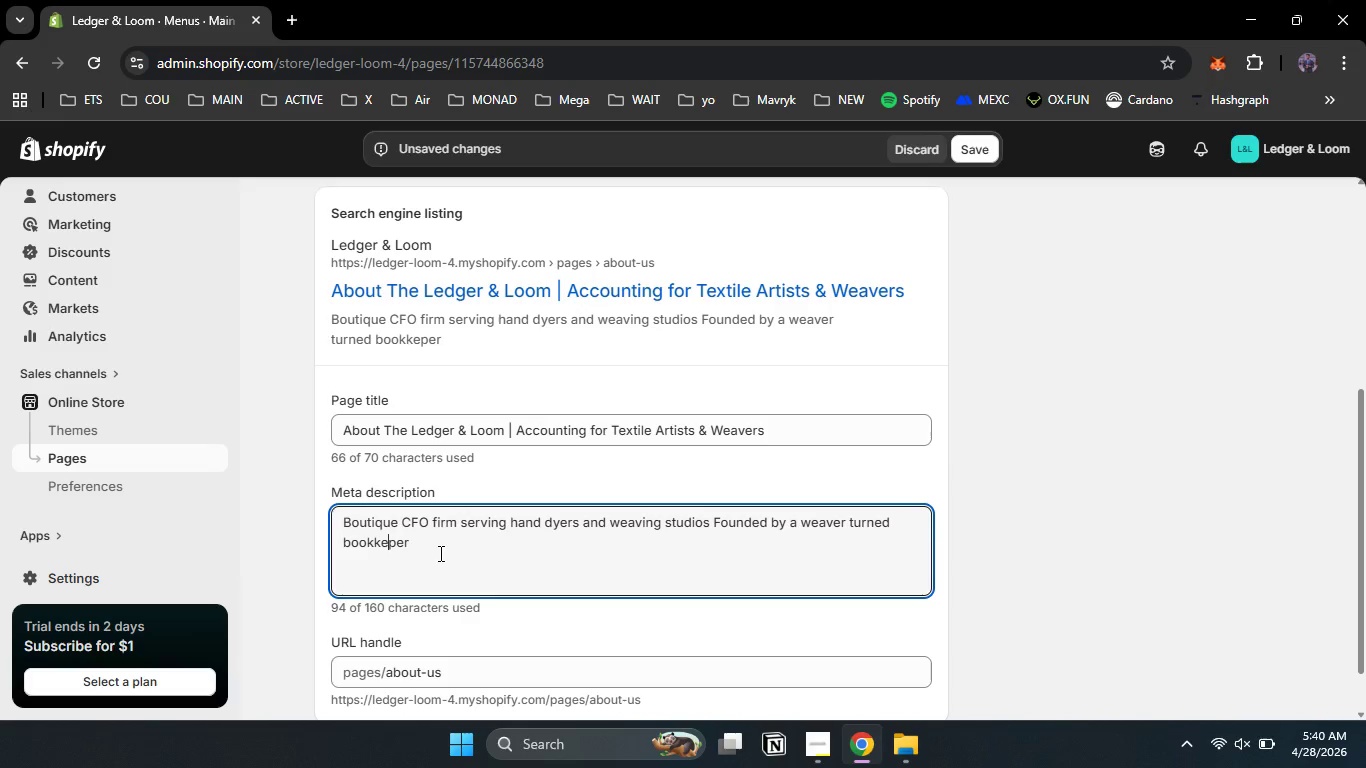 
key(Backspace)
 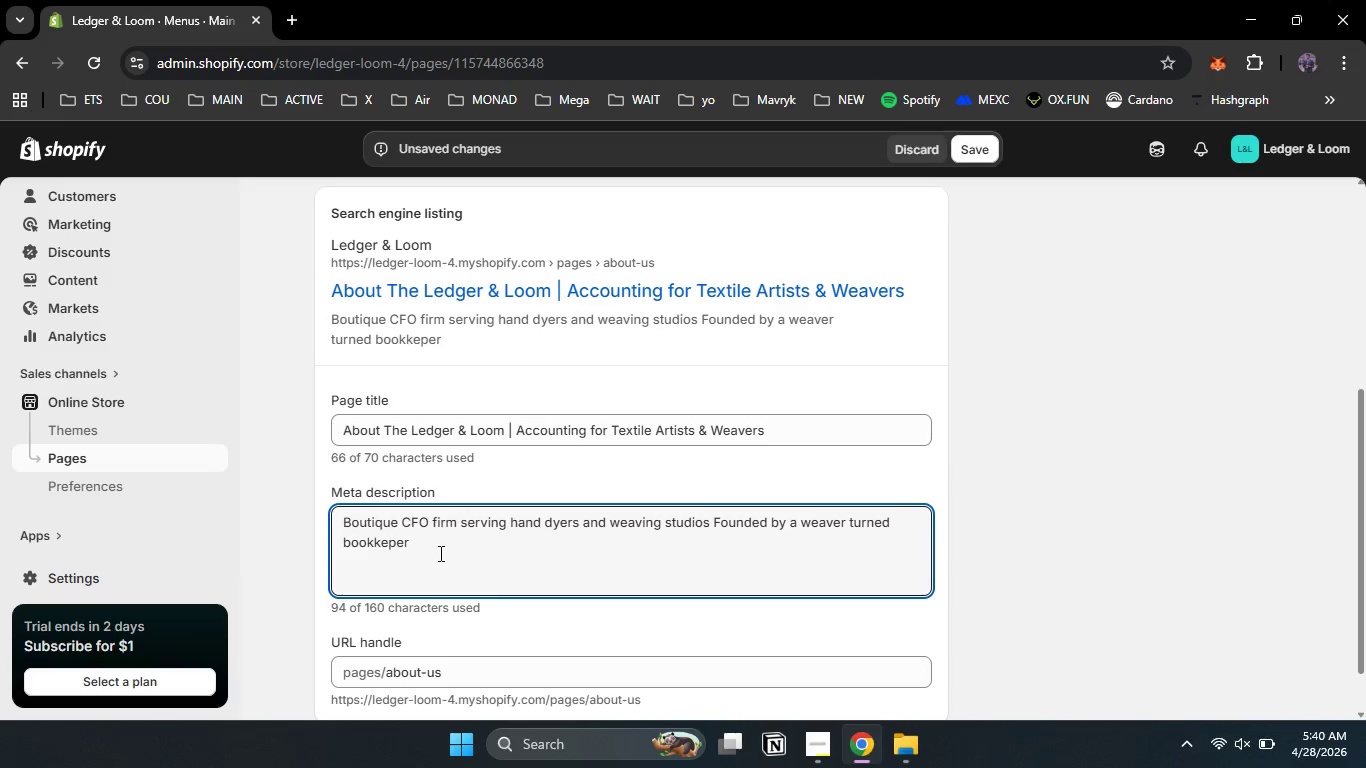 
key(E)
 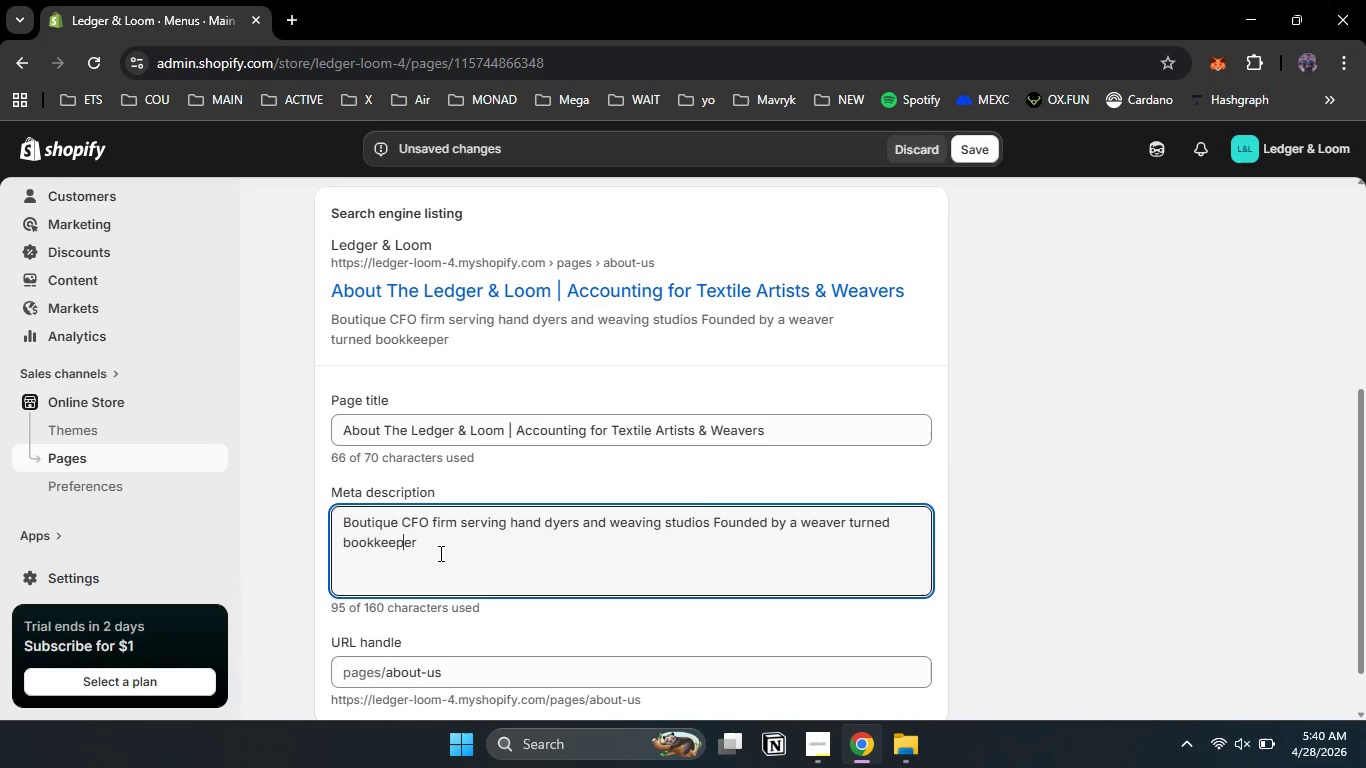 
key(ArrowRight)
 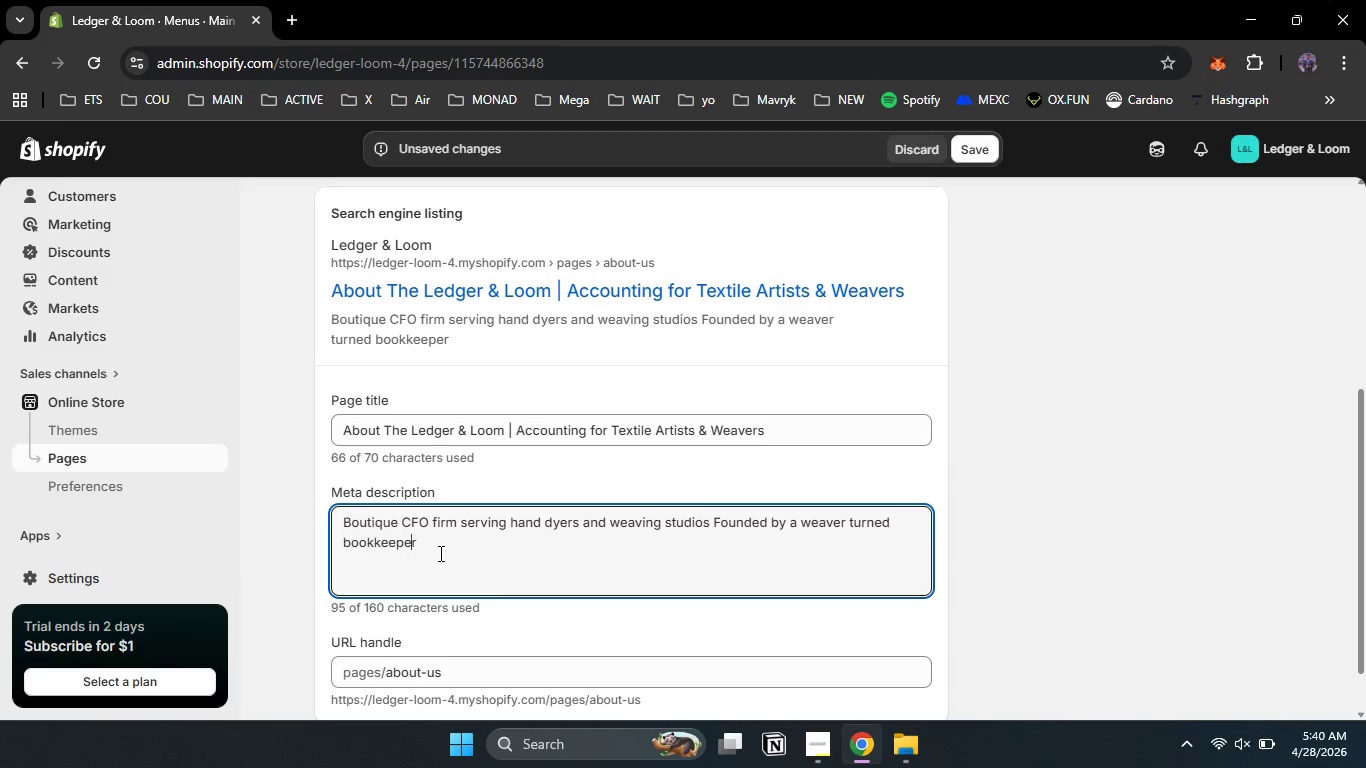 
key(ArrowRight)
 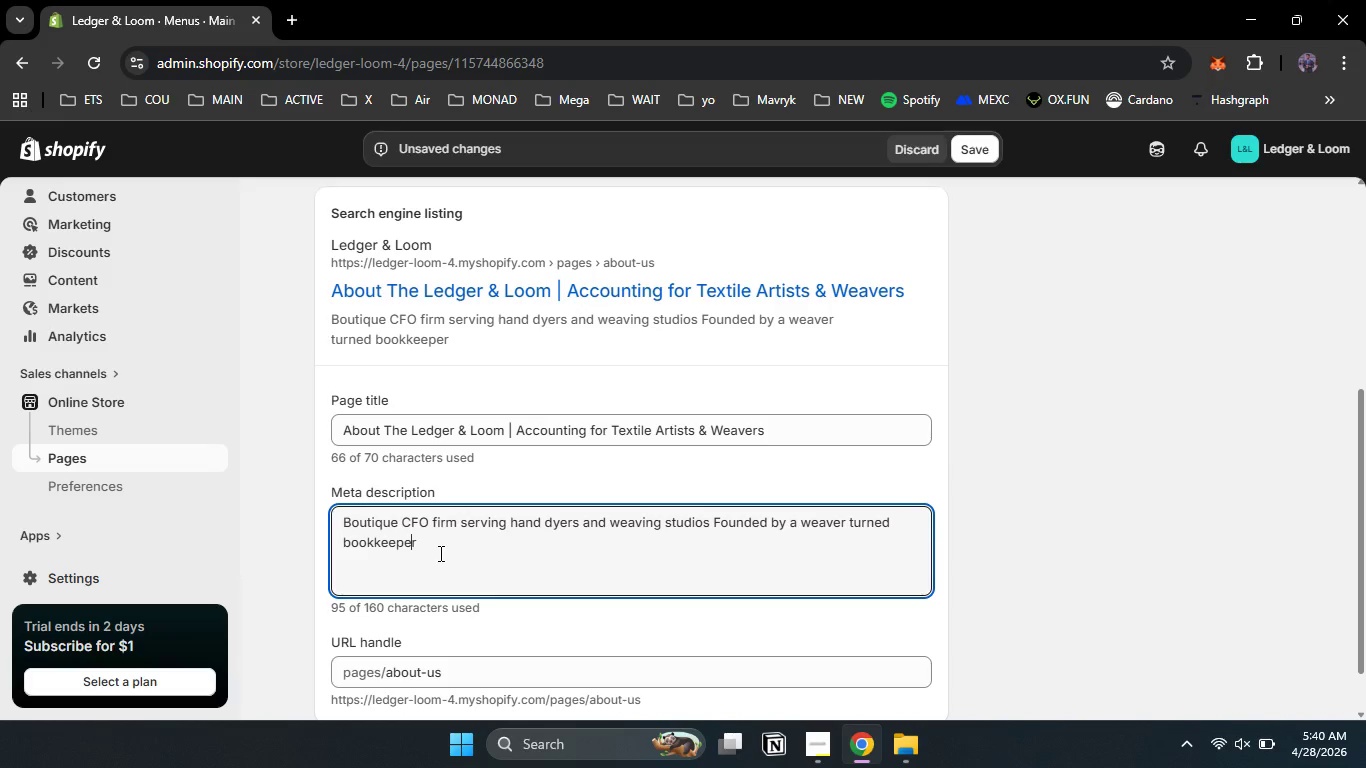 
key(ArrowRight)
 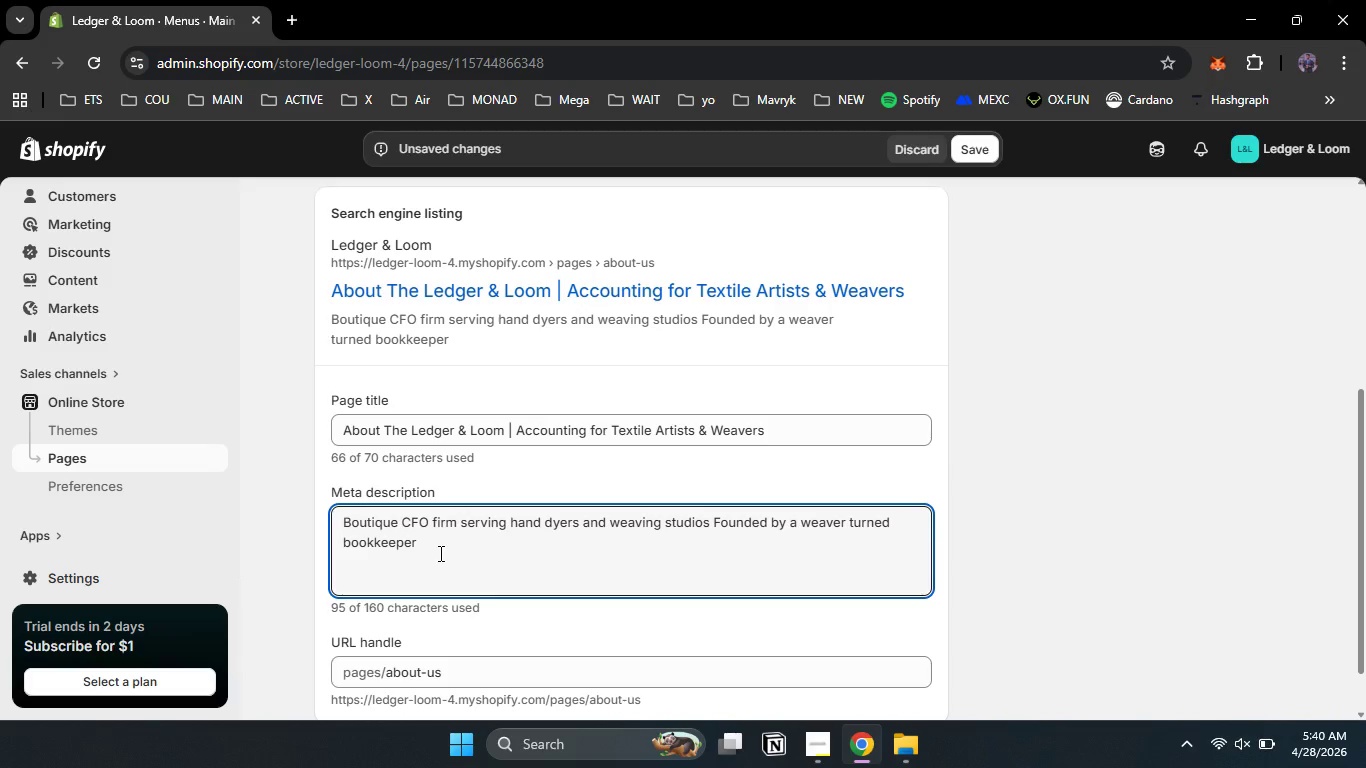 
type([Delete] Get tools built for fibrt)
key(Backspace)
type( arts[Delete])
 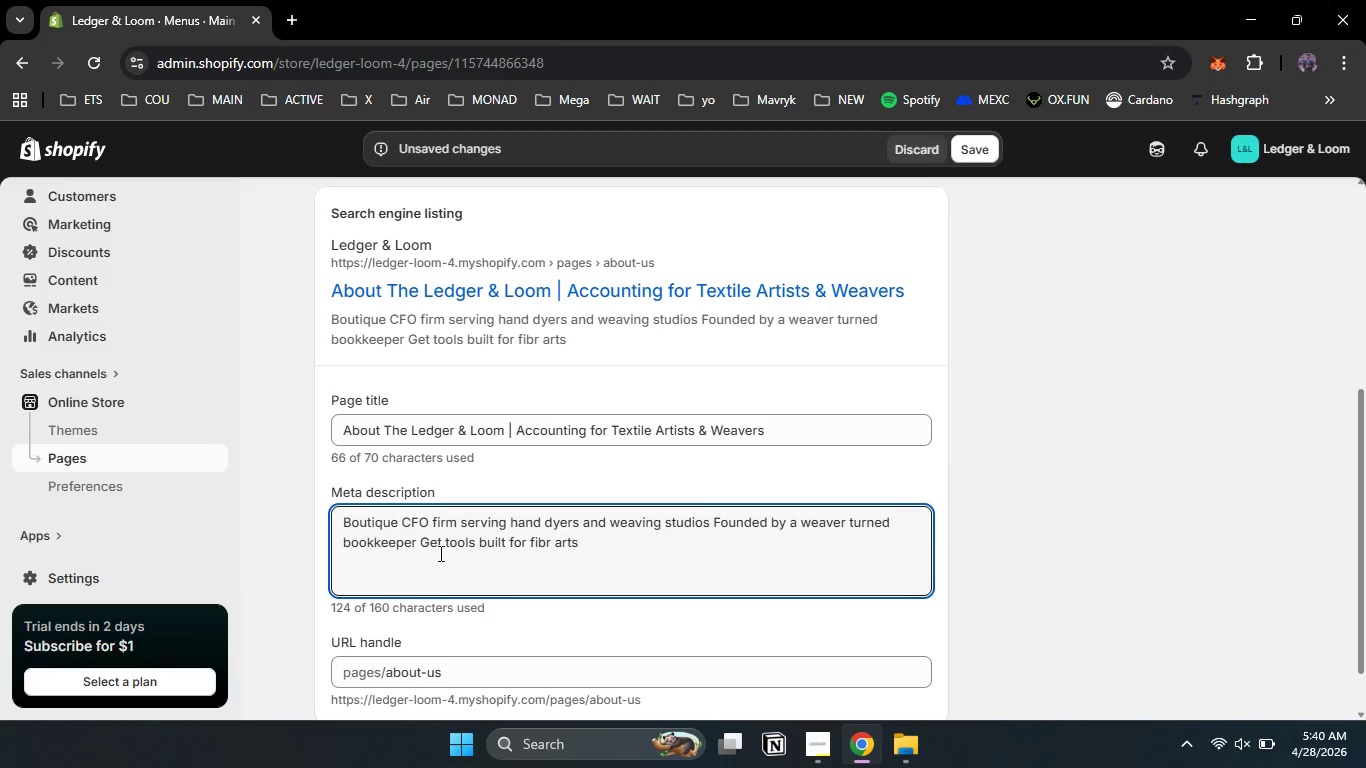 
scroll: coordinate [439, 553], scroll_direction: none, amount: 0.0
 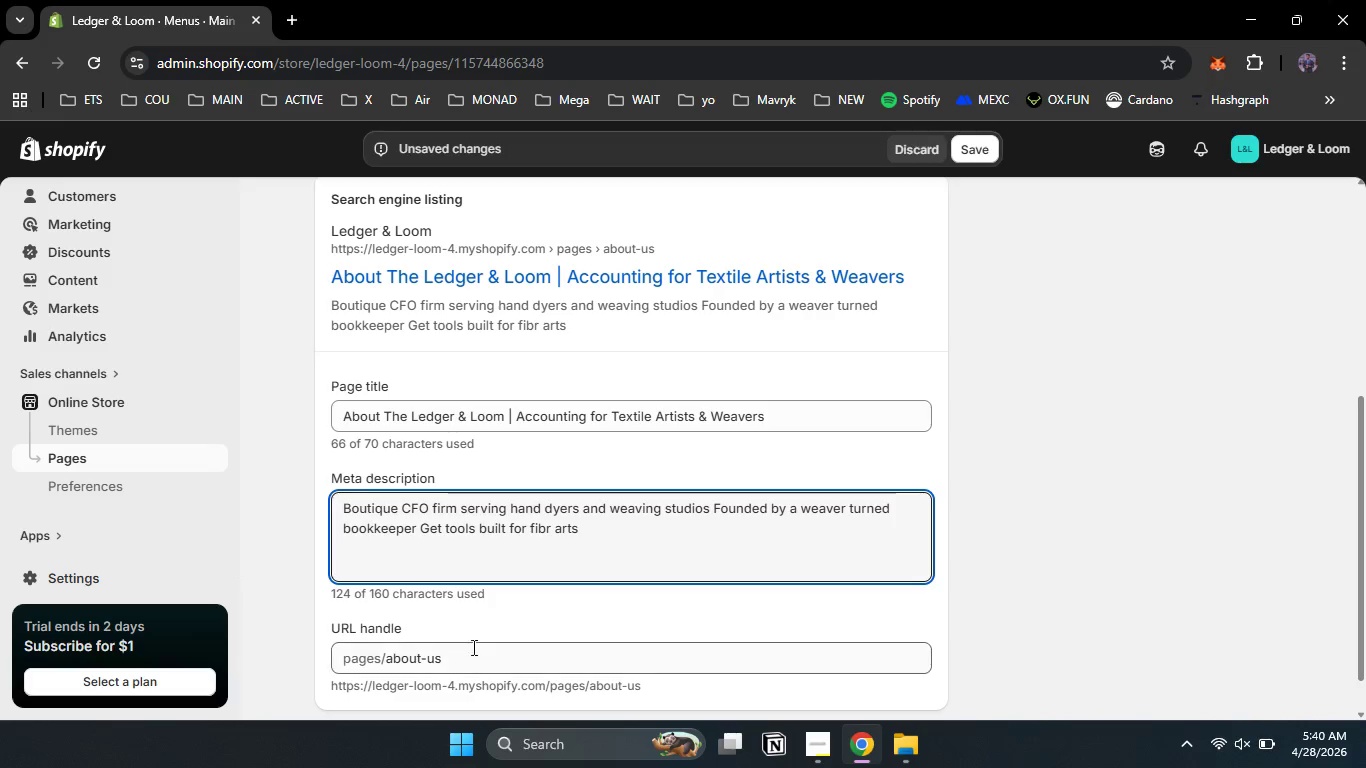 
left_click([472, 656])
 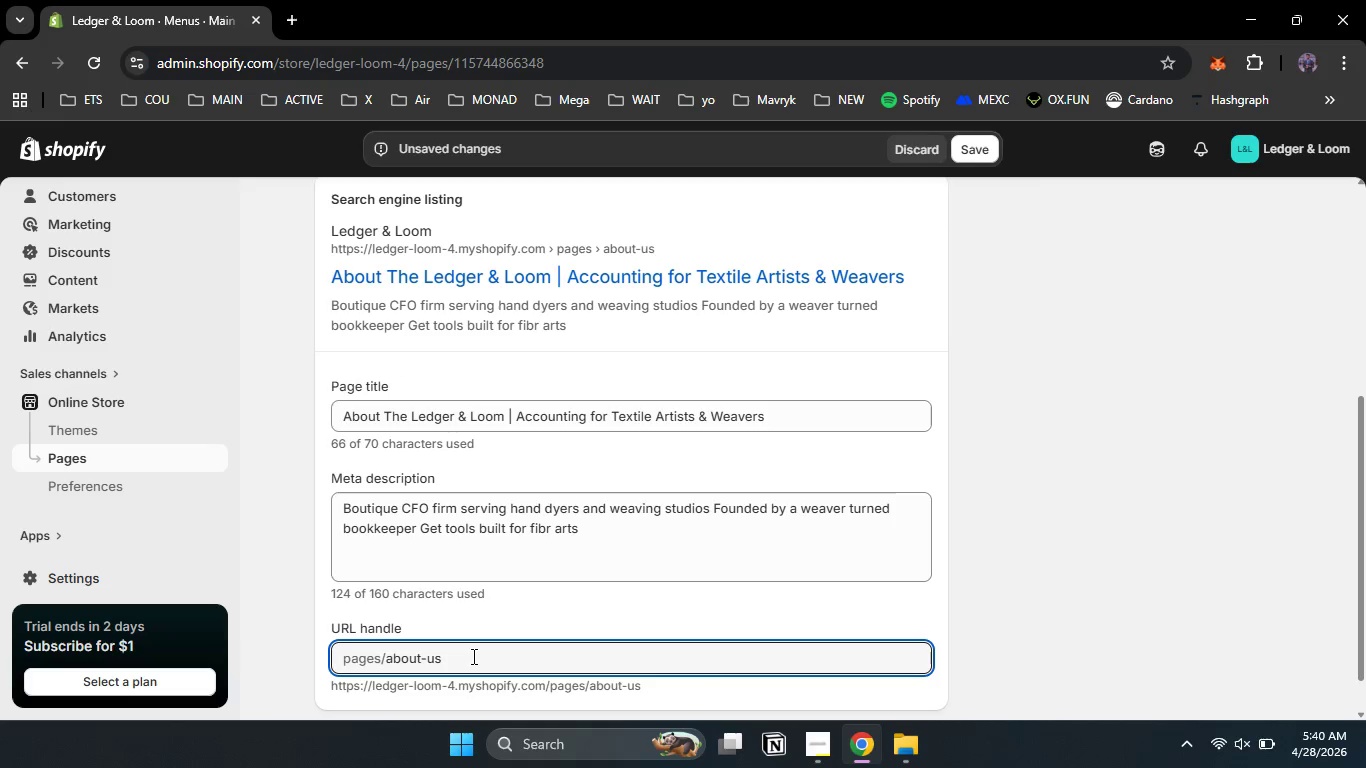 
key(Backspace)
key(Backspace)
type(the )
key(Backspace)
type(-firm)
 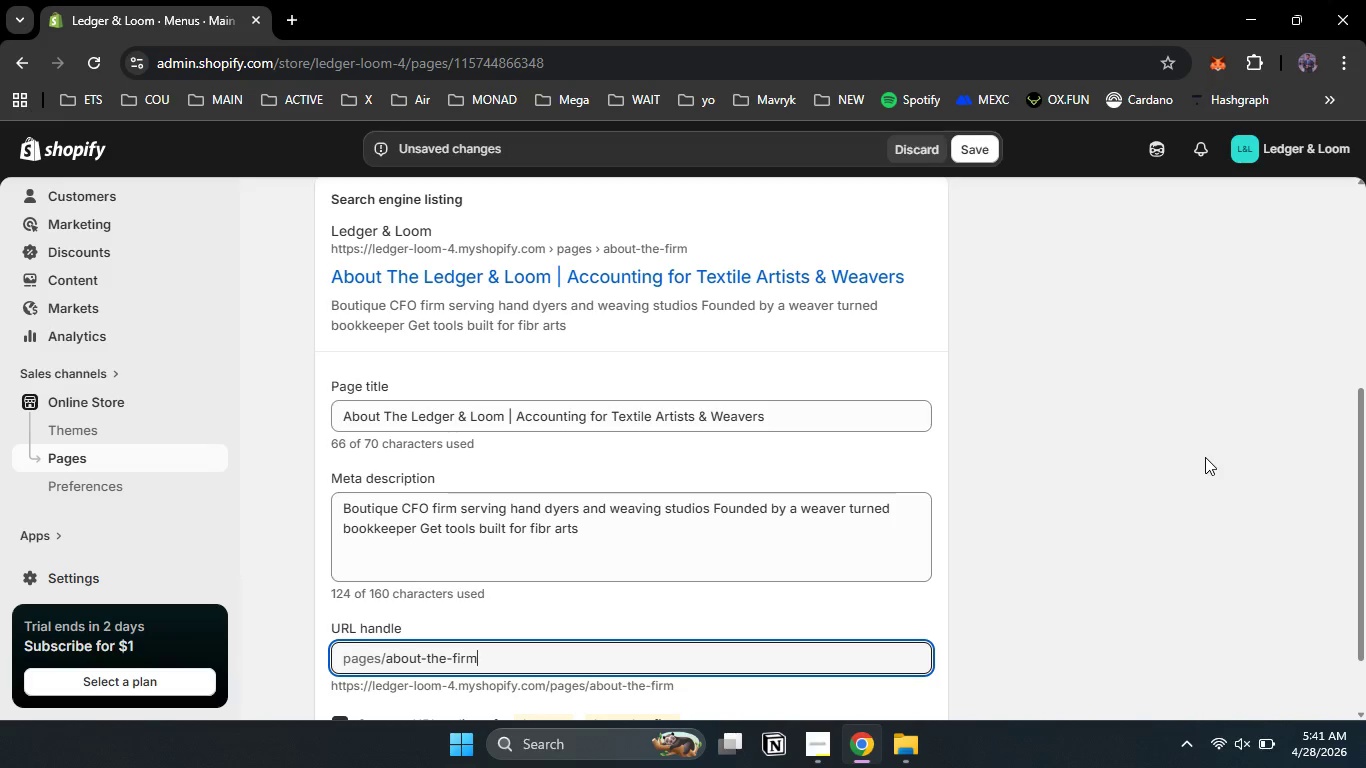 
wait(29.27)
 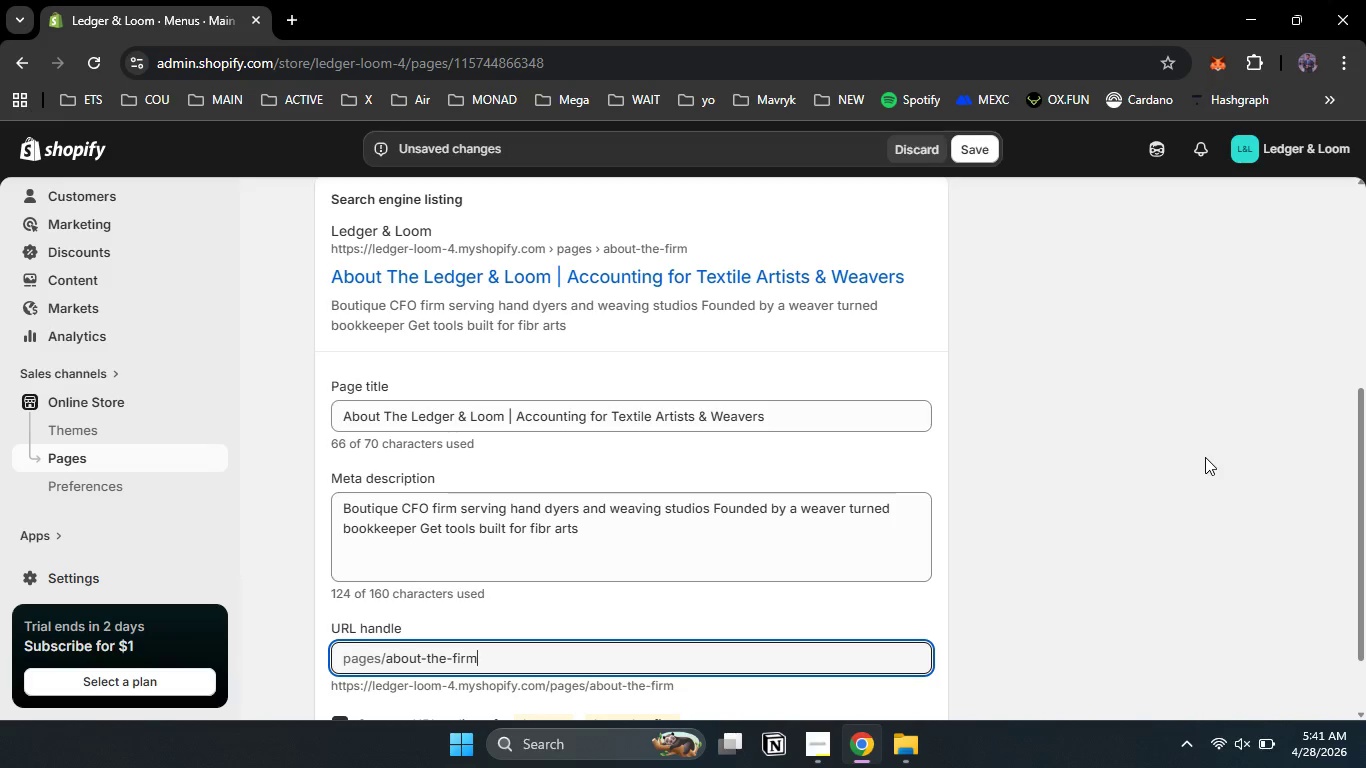 
left_click_drag(start_coordinate=[1365, 498], to_coordinate=[1365, 225])
 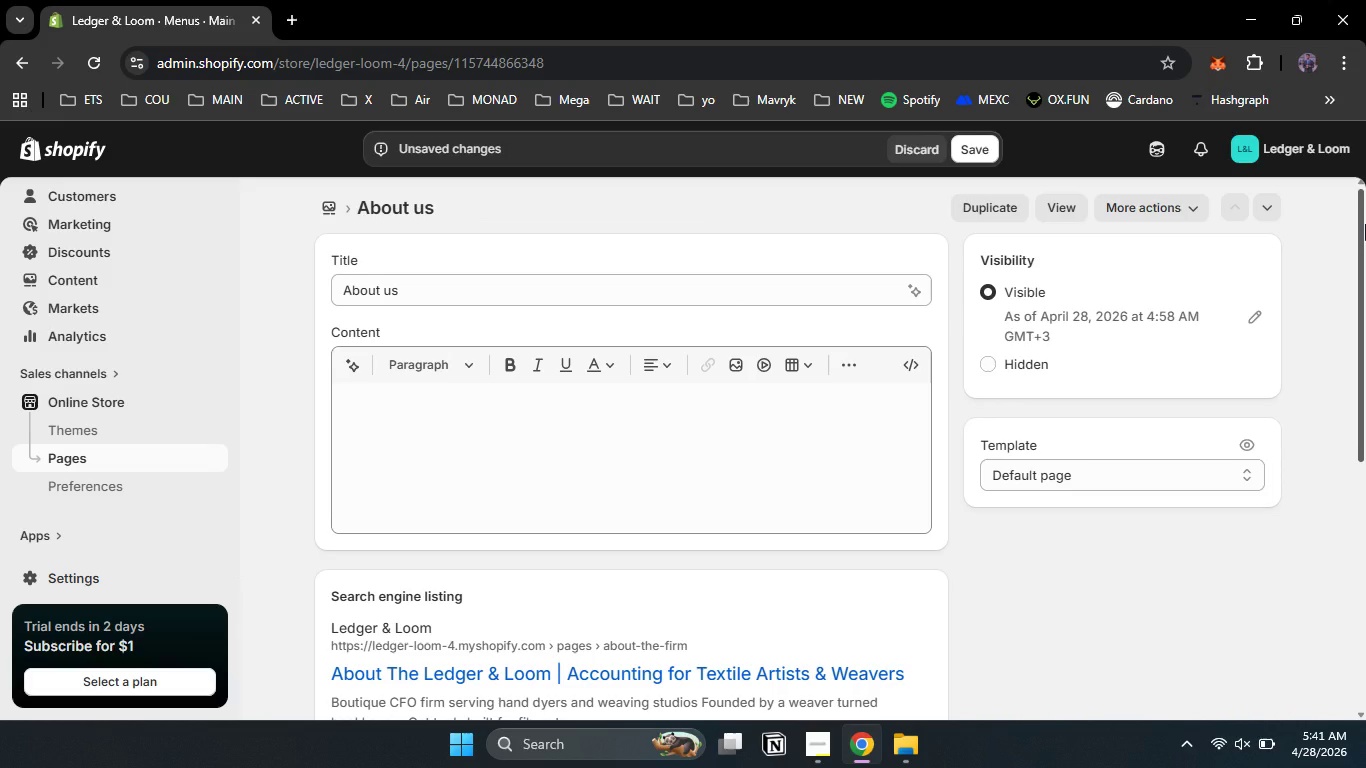 
wait(9.95)
 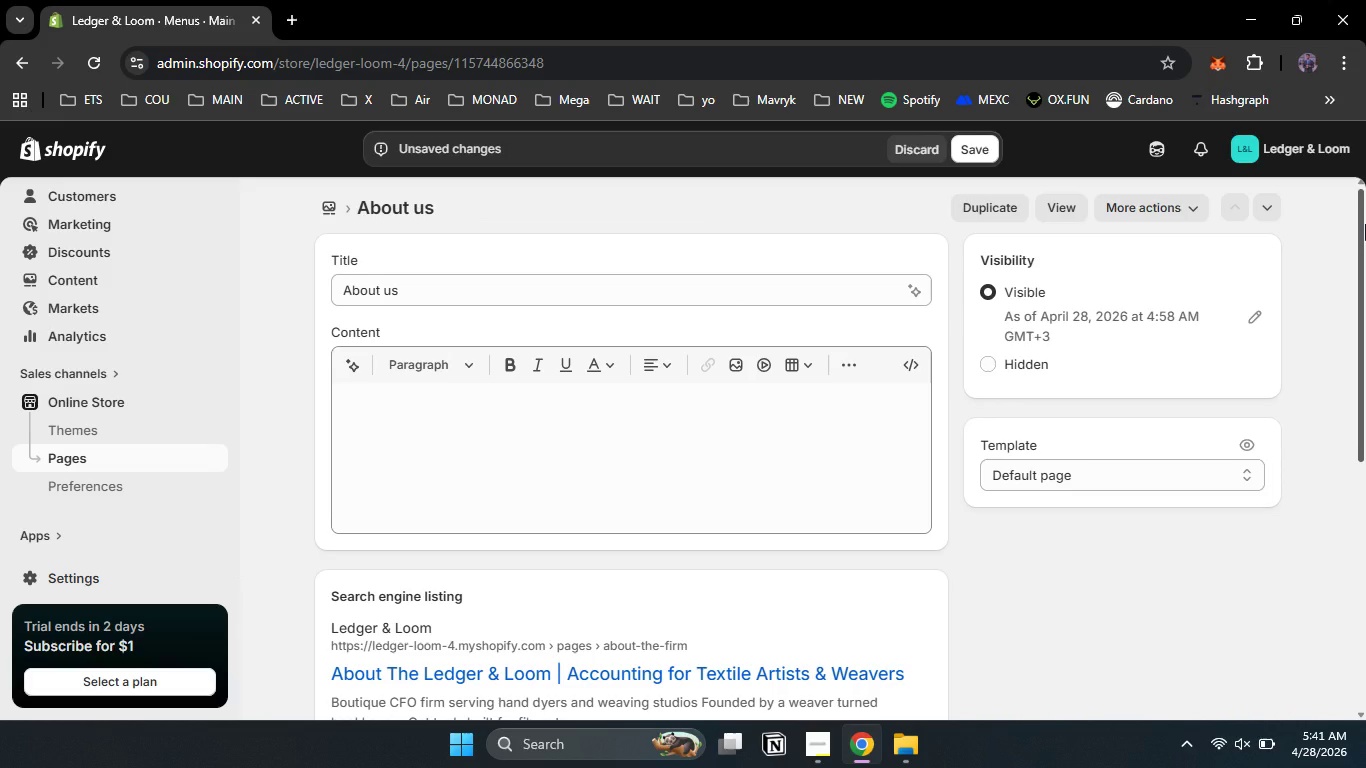 
left_click([530, 426])
 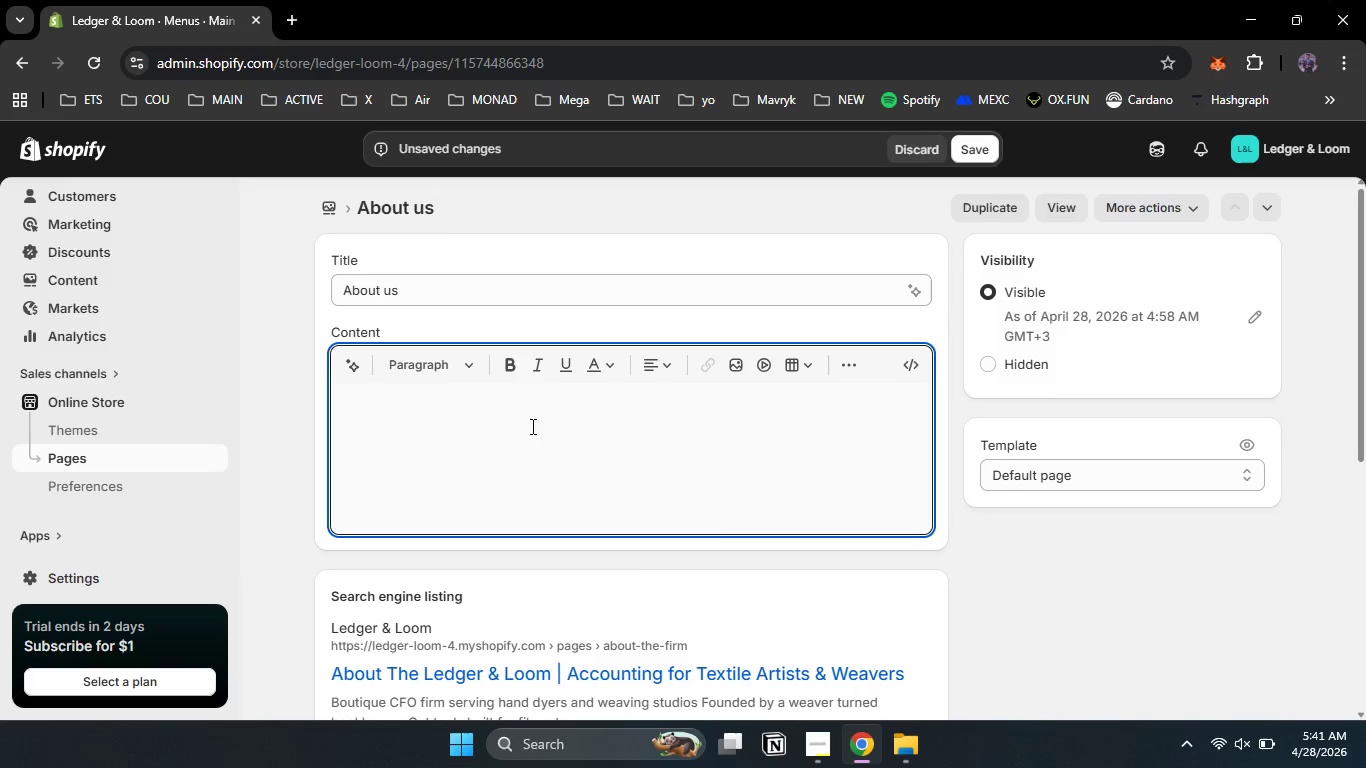 
hold_key(key=ShiftLeft, duration=1.5)
 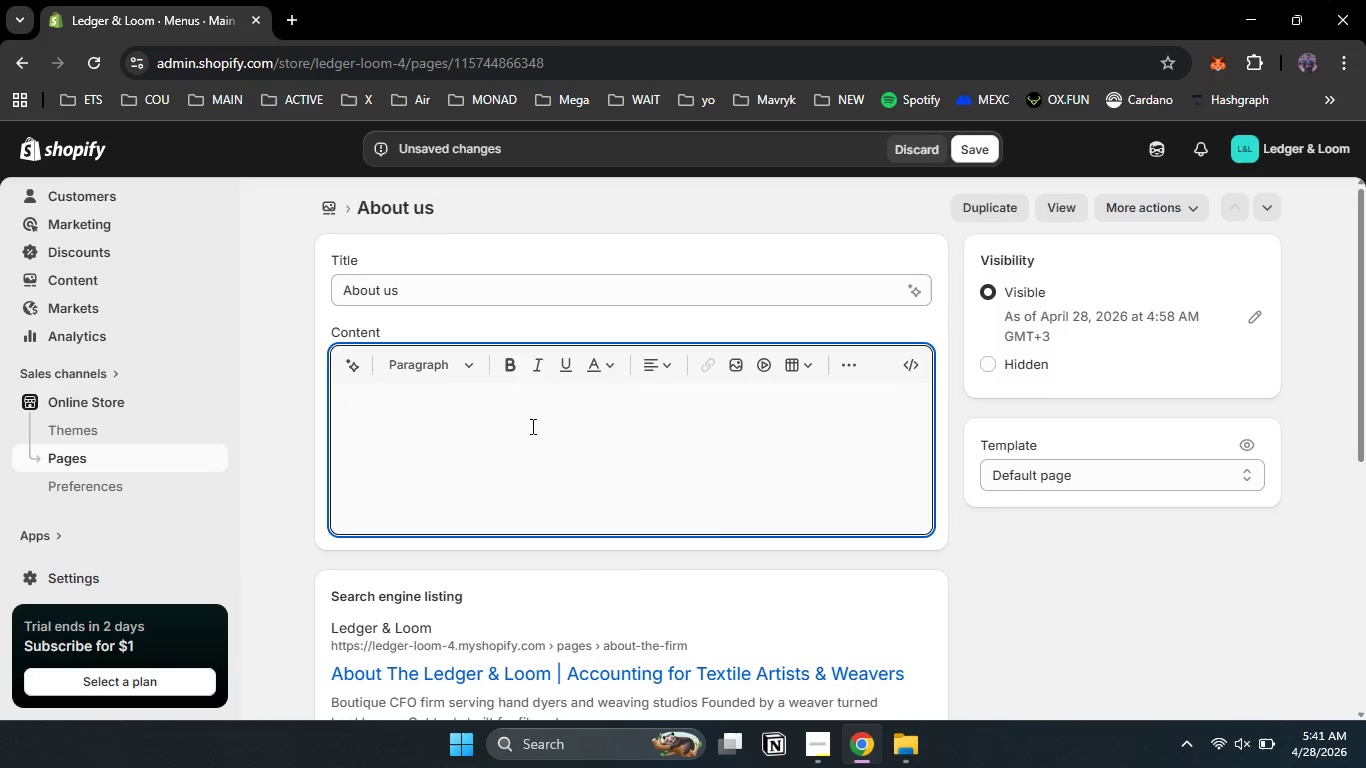 
hold_key(key=ShiftLeft, duration=1.11)
 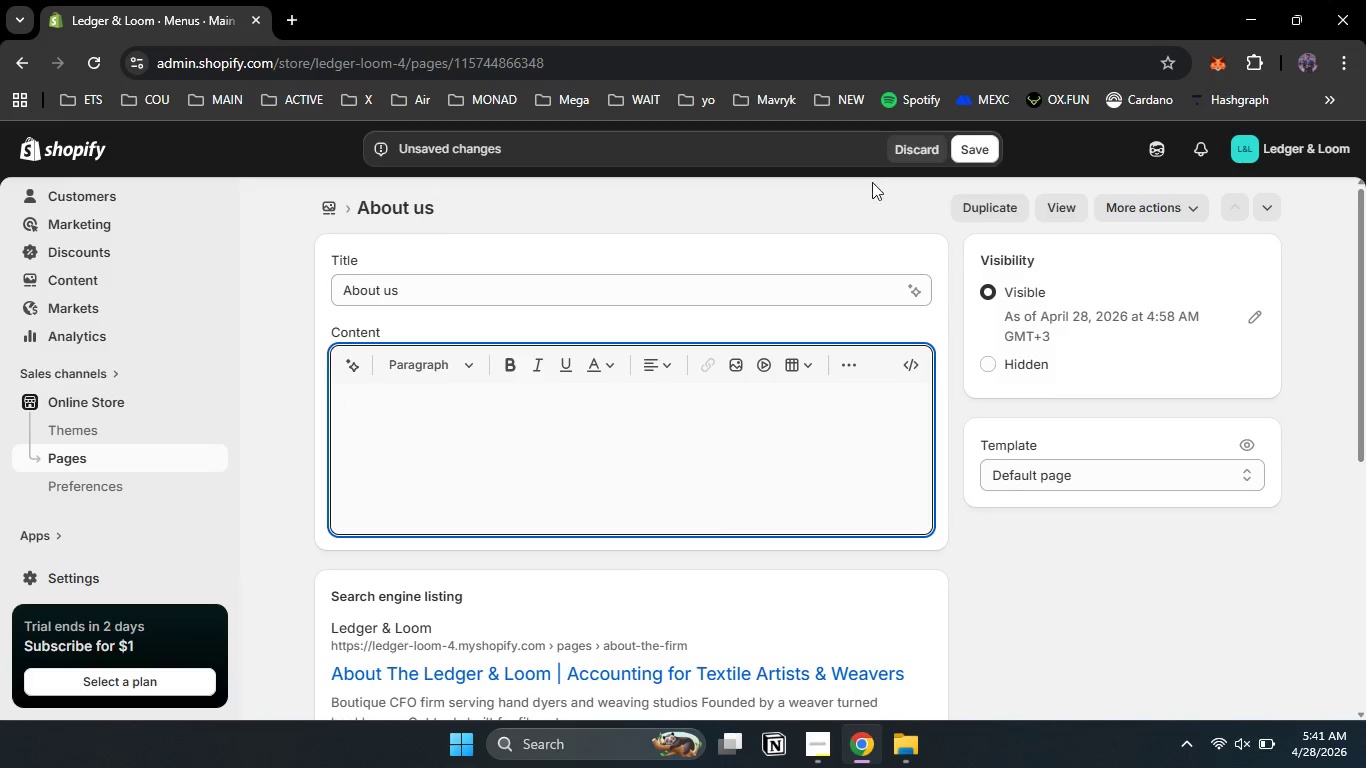 
left_click([990, 154])
 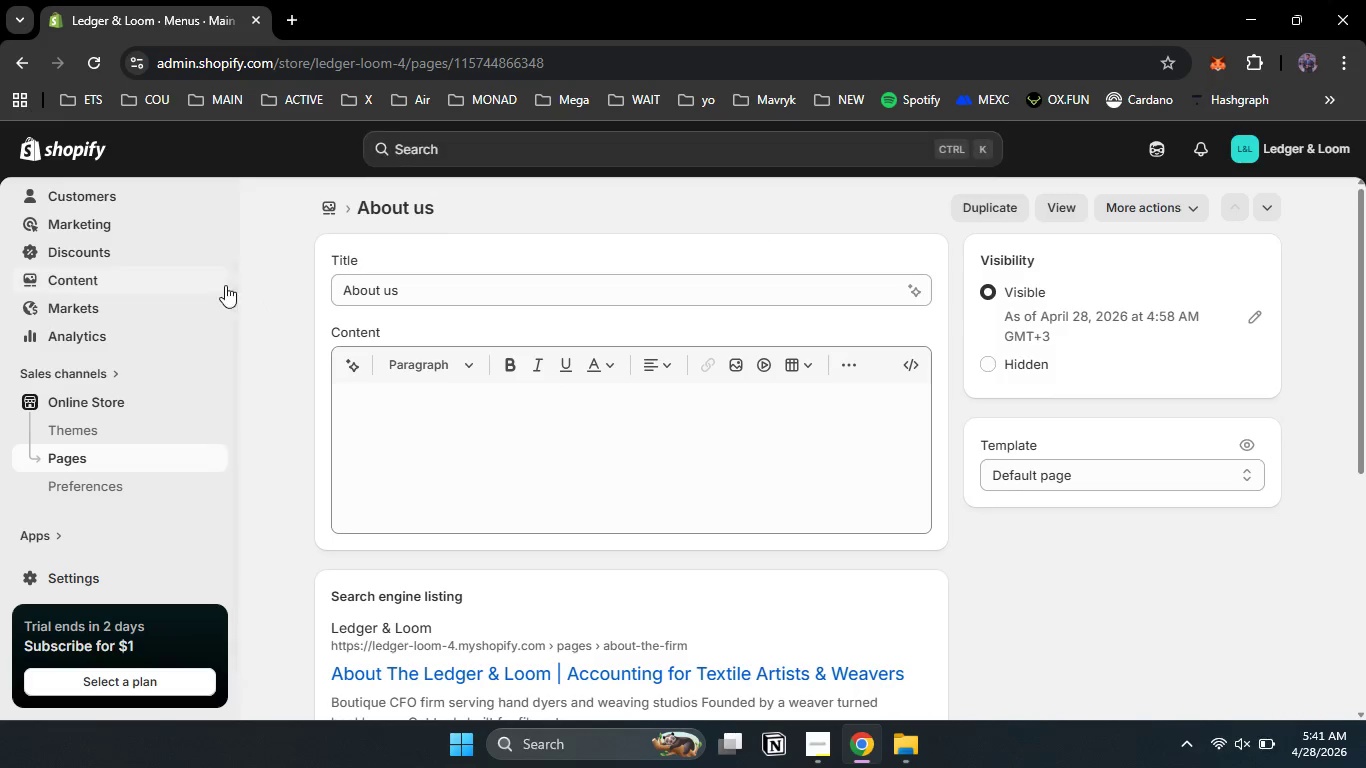 
left_click_drag(start_coordinate=[238, 322], to_coordinate=[225, 460])
 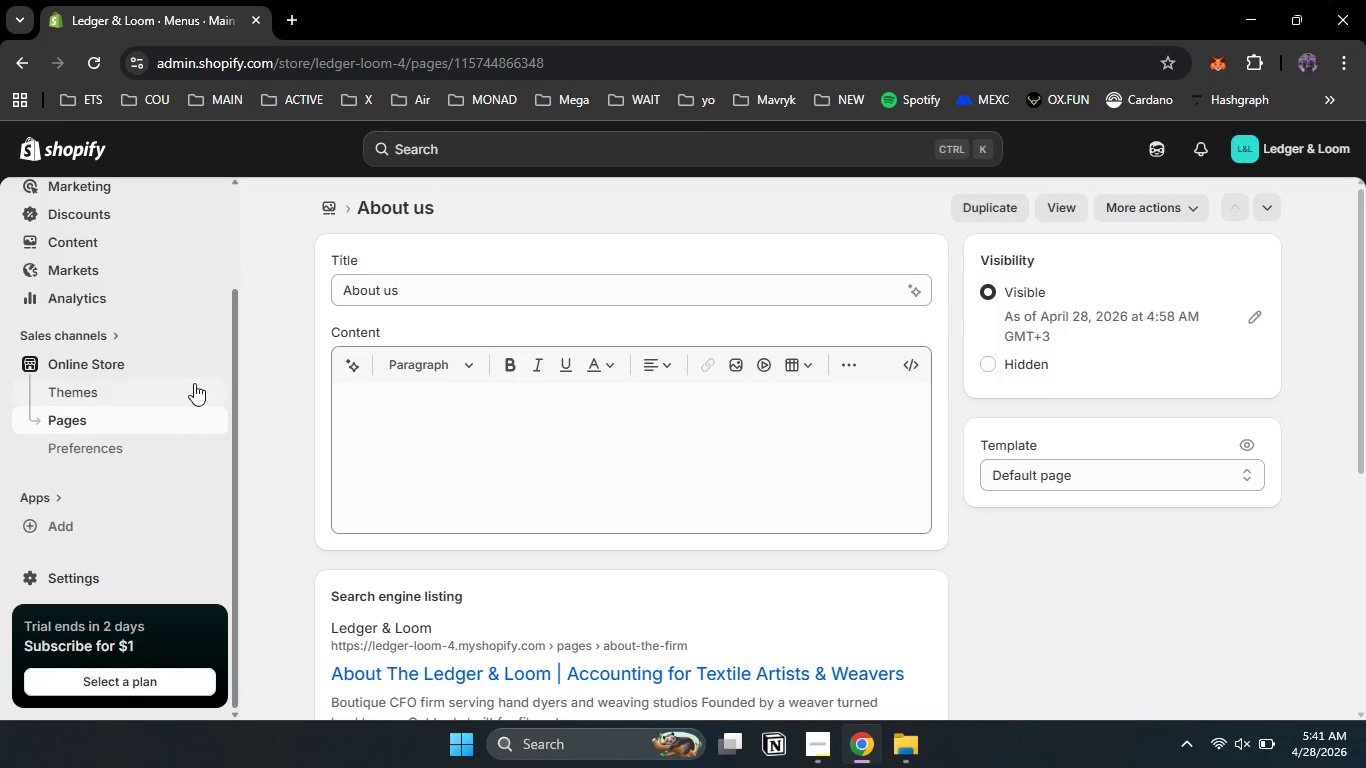 
left_click([213, 365])
 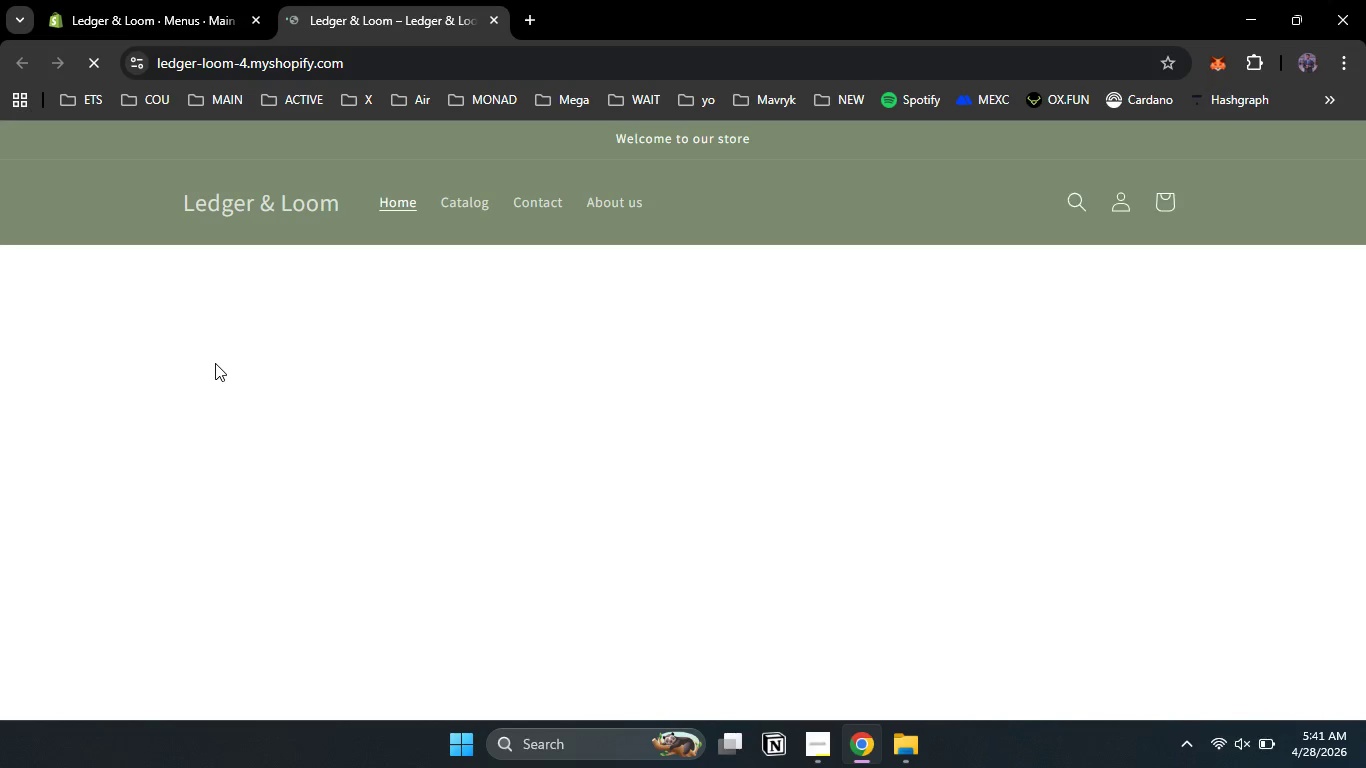 
wait(6.67)
 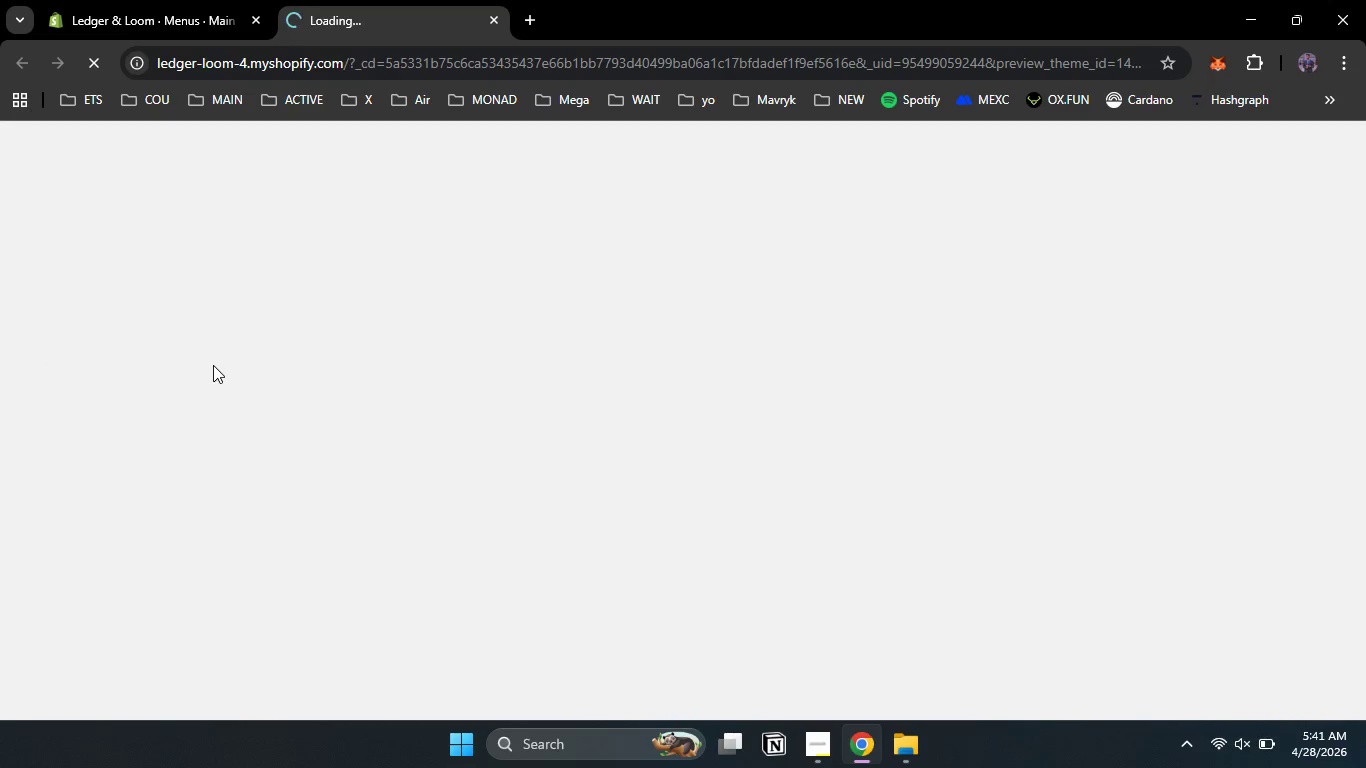 
left_click([605, 199])
 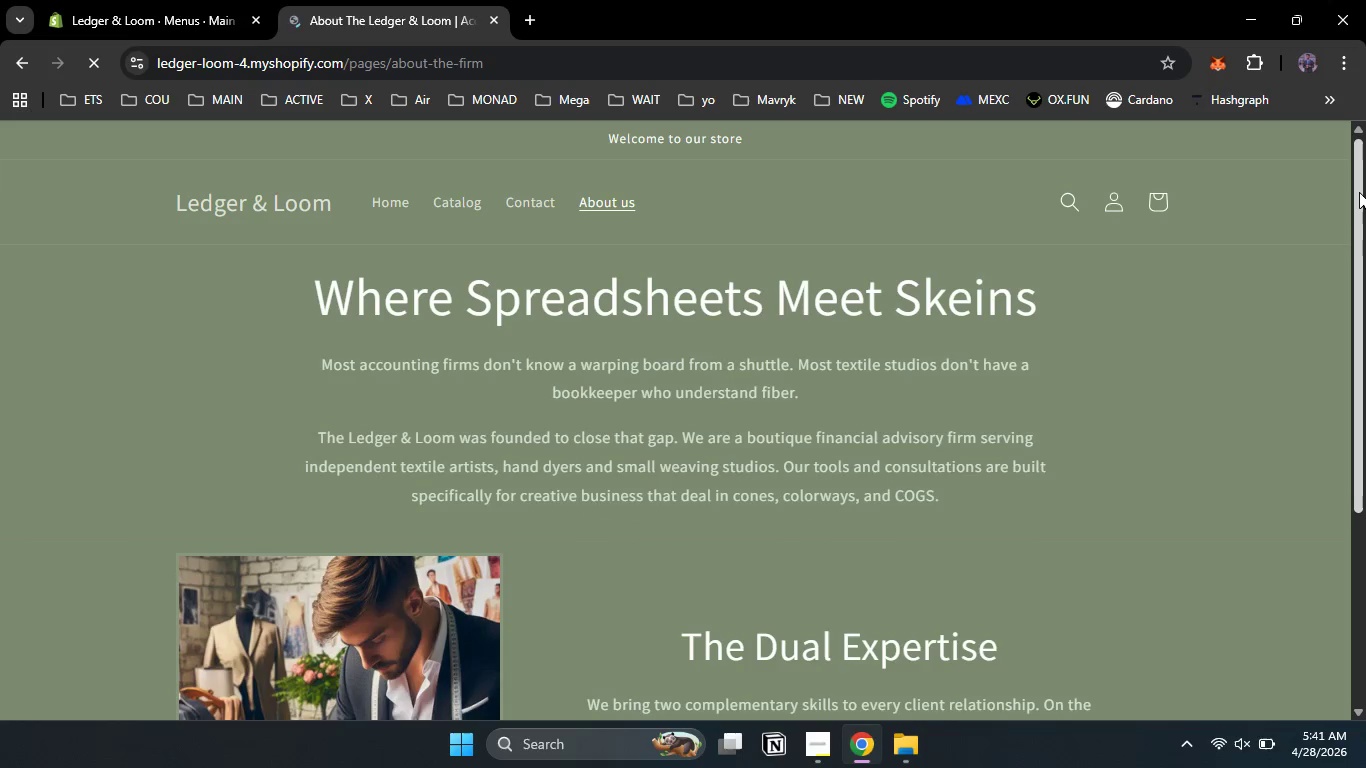 
left_click_drag(start_coordinate=[1359, 192], to_coordinate=[1365, 350])
 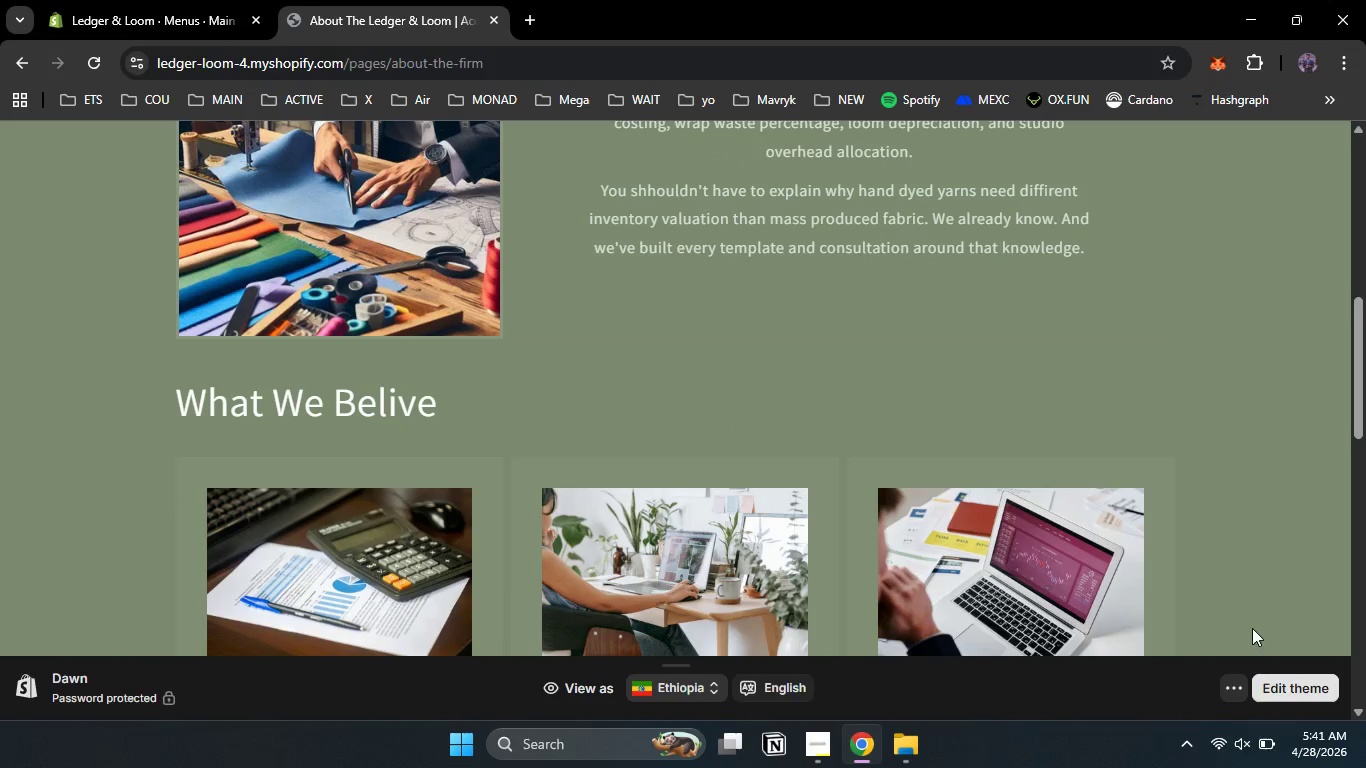 
left_click([1233, 691])
 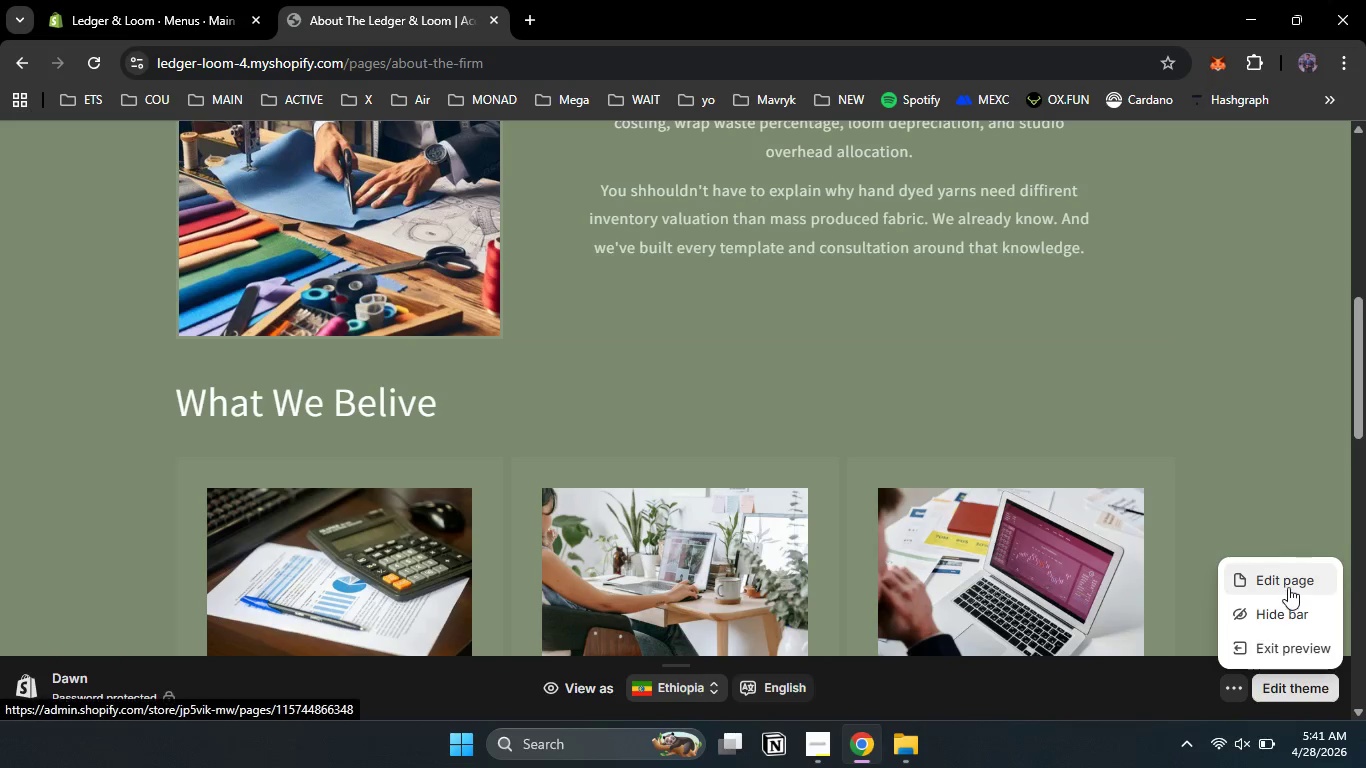 
left_click([1289, 615])
 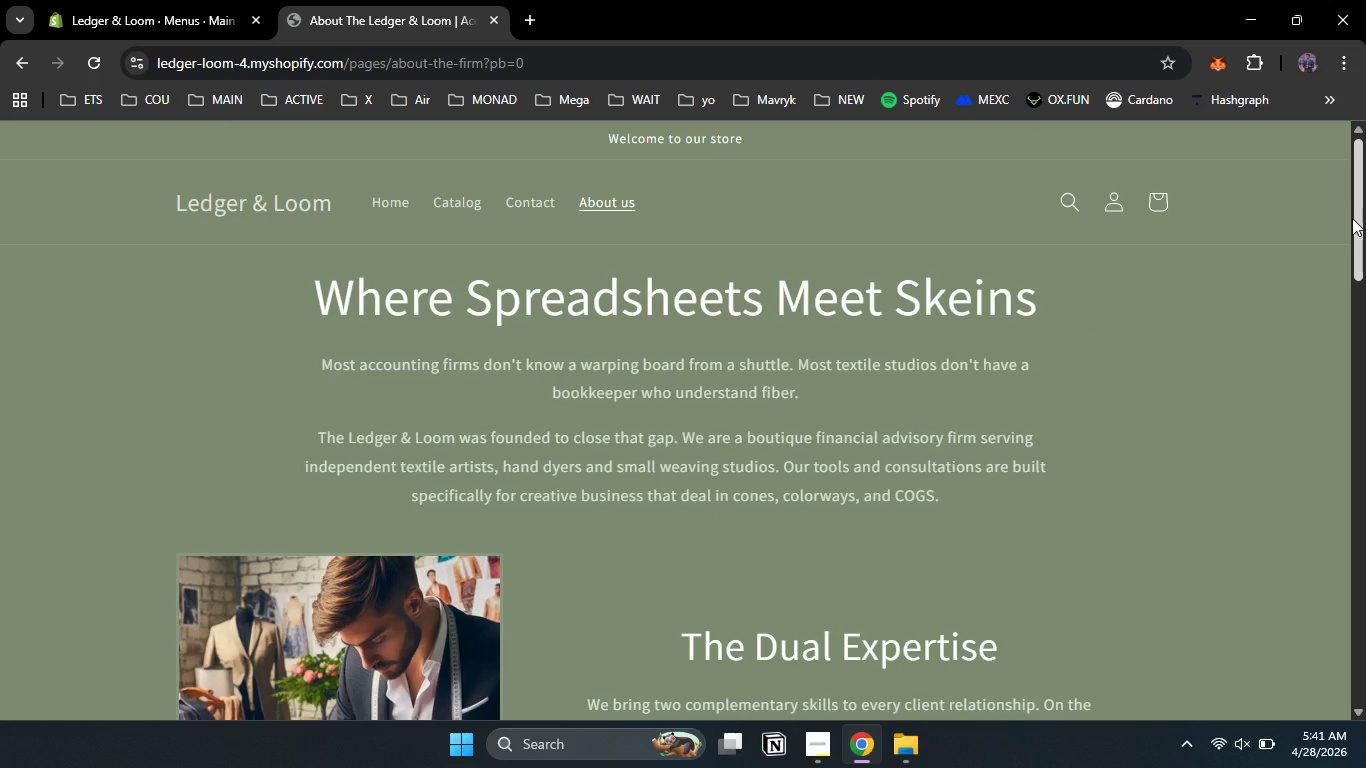 
left_click_drag(start_coordinate=[1355, 218], to_coordinate=[1365, 185])
 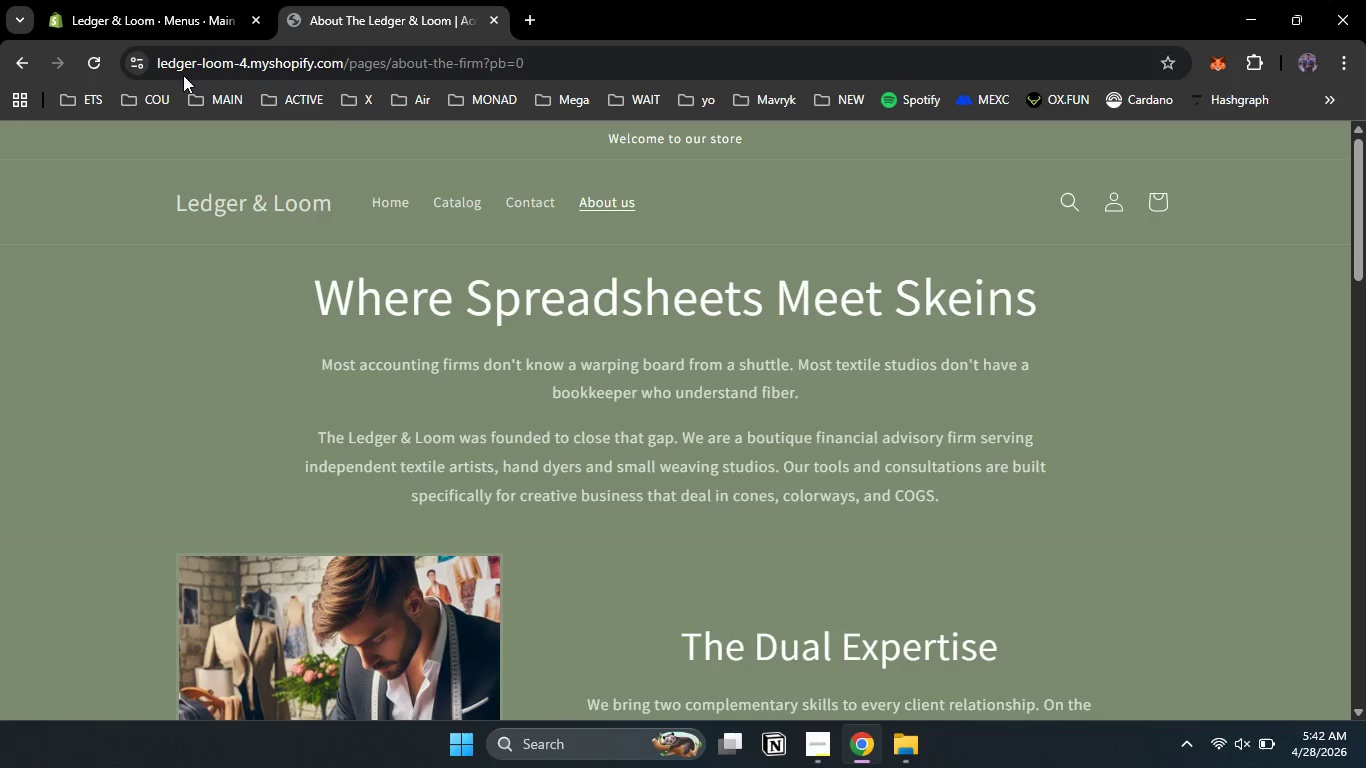 
left_click([121, 0])
 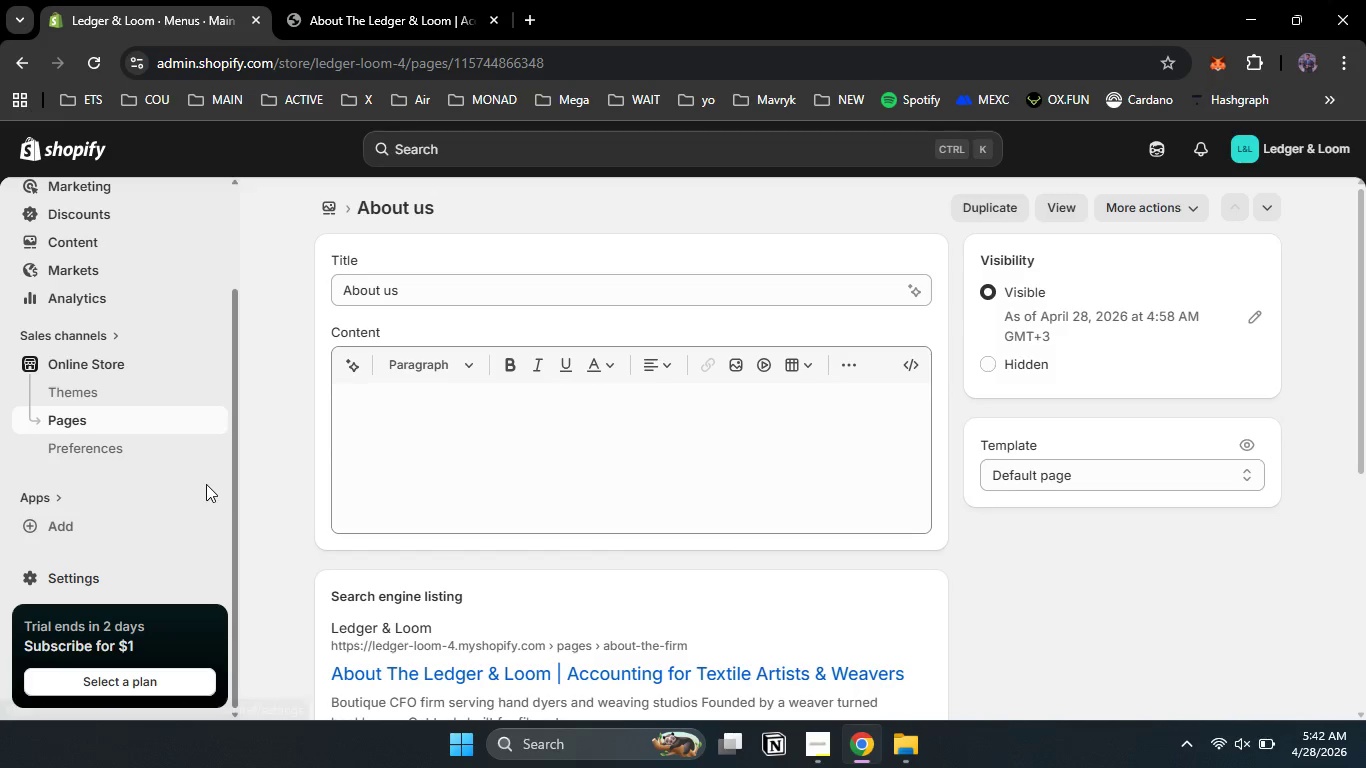 
left_click([109, 400])
 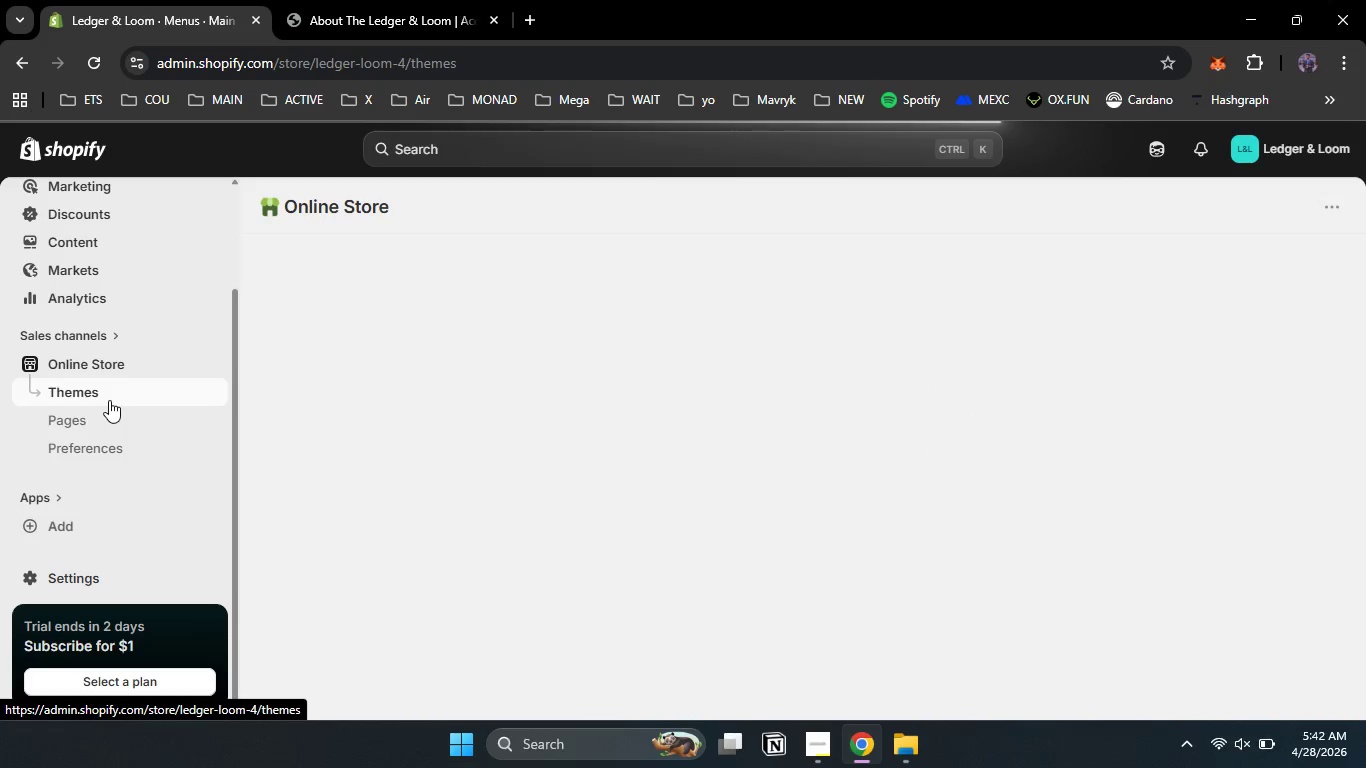 
wait(8.23)
 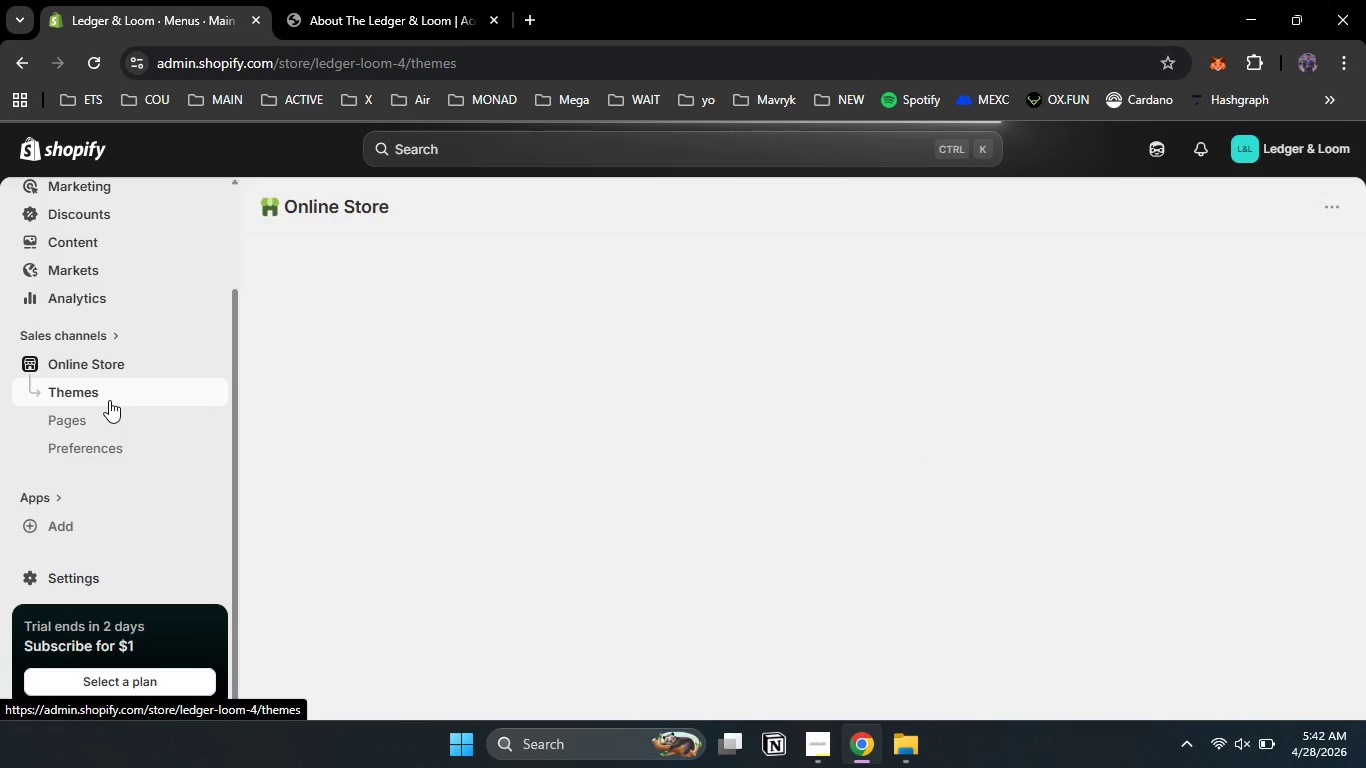 
left_click([1187, 710])
 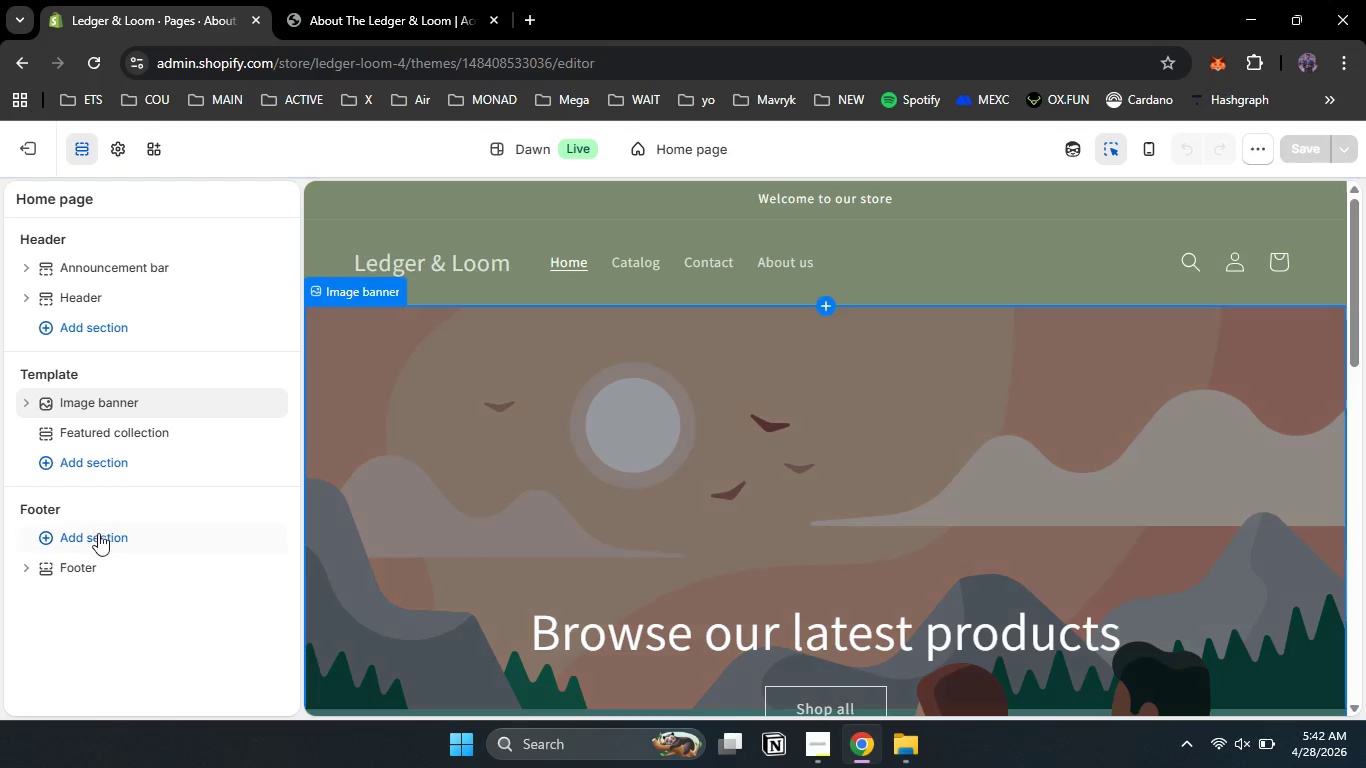 
left_click([80, 584])
 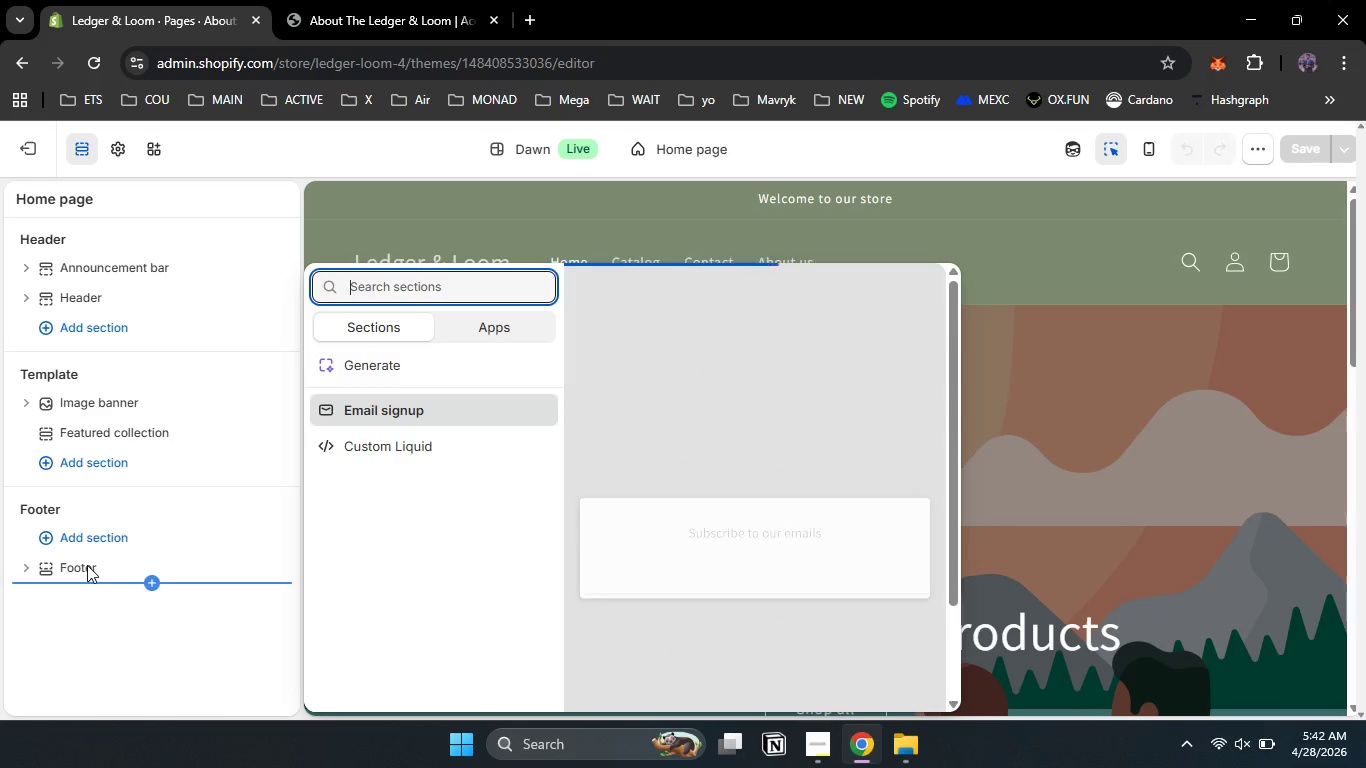 
left_click([88, 619])
 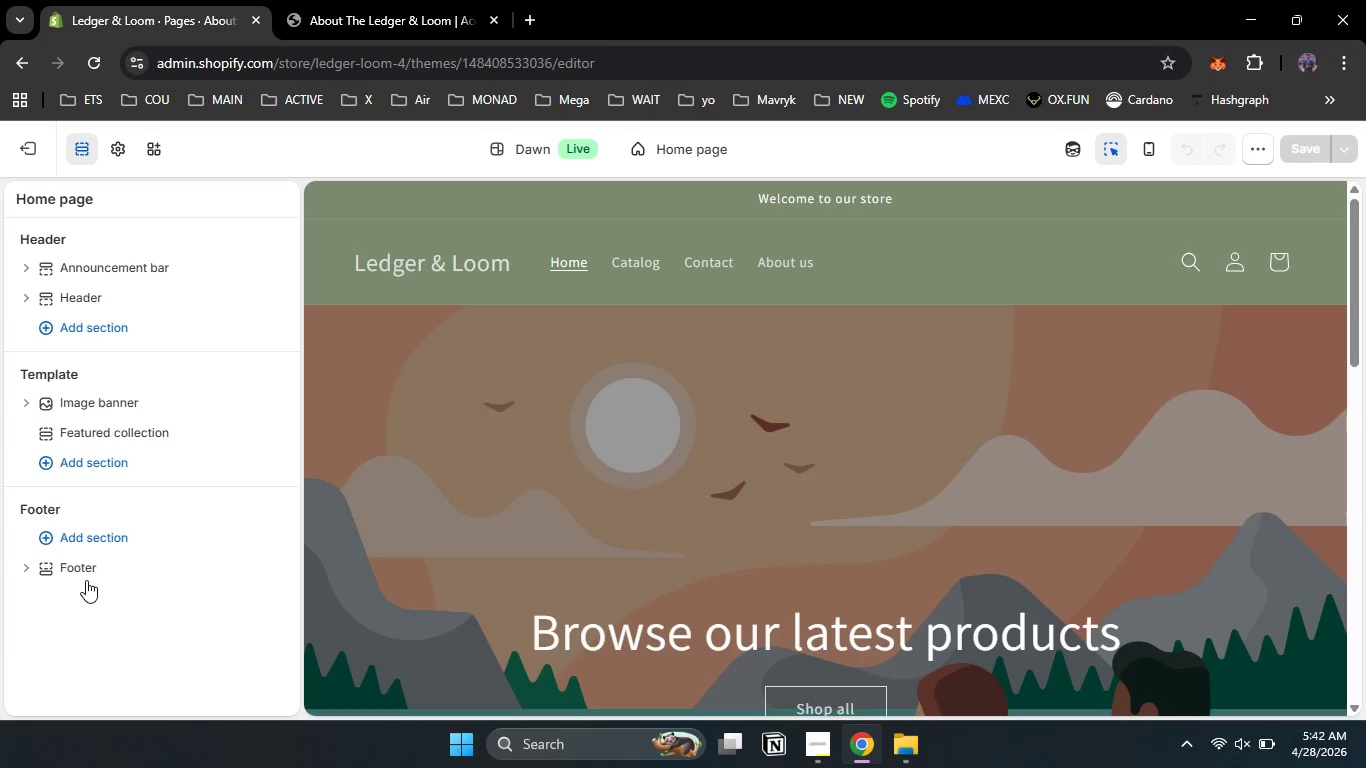 
mouse_move([111, 555])
 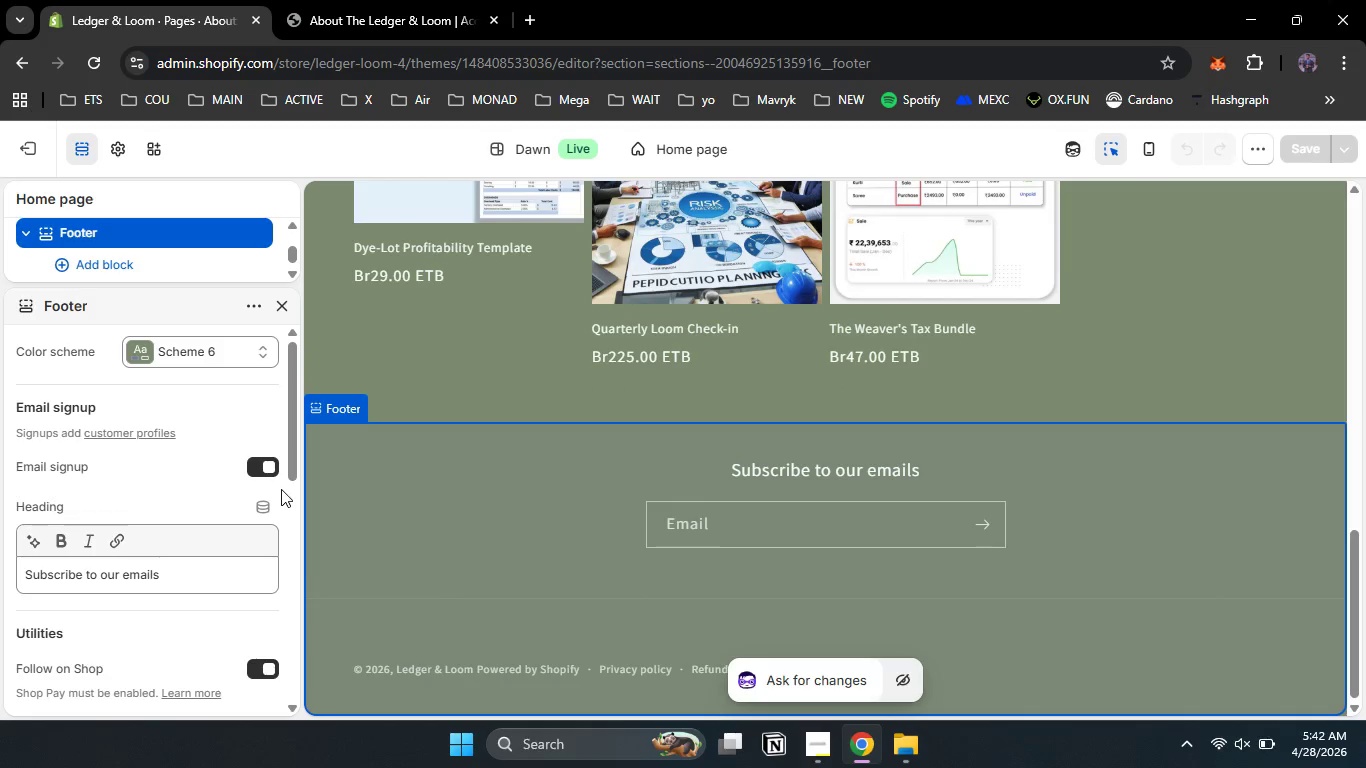 
left_click_drag(start_coordinate=[289, 458], to_coordinate=[308, 592])
 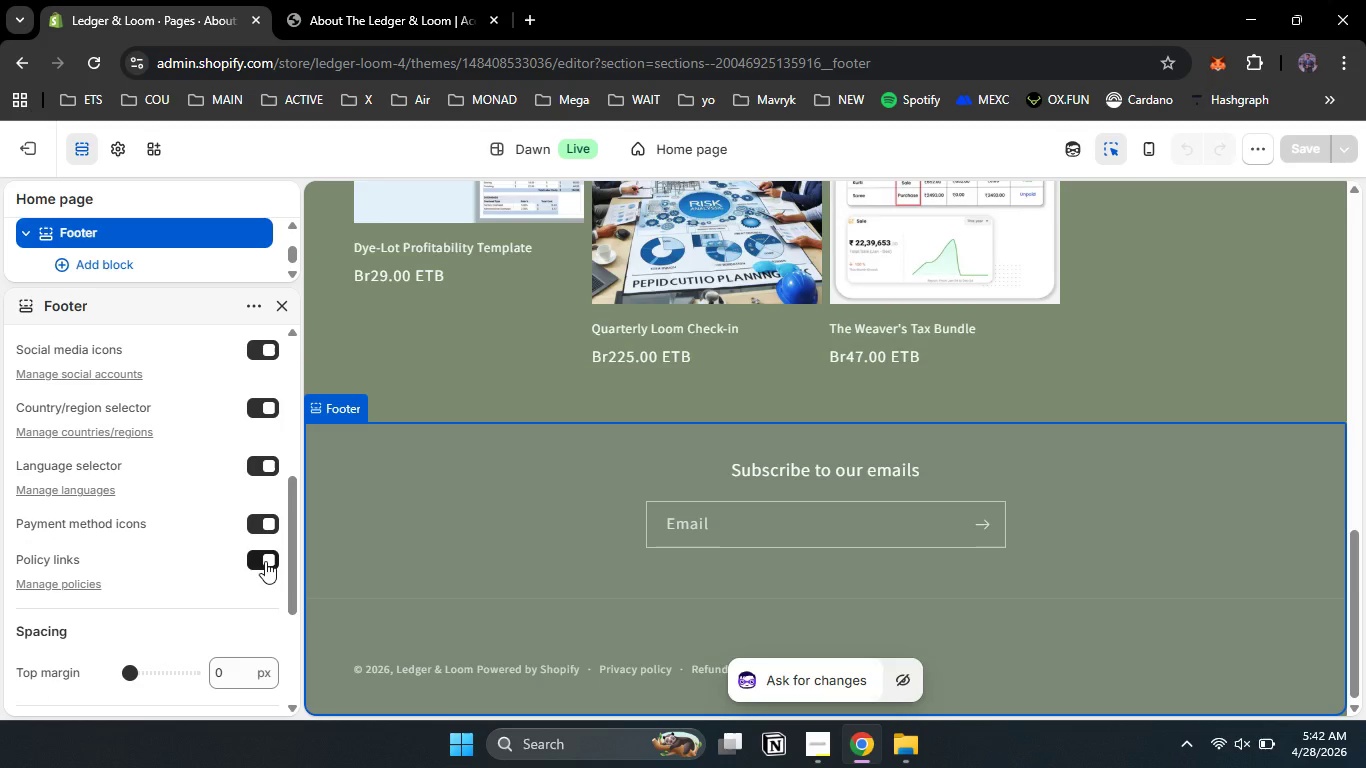 
left_click([265, 561])
 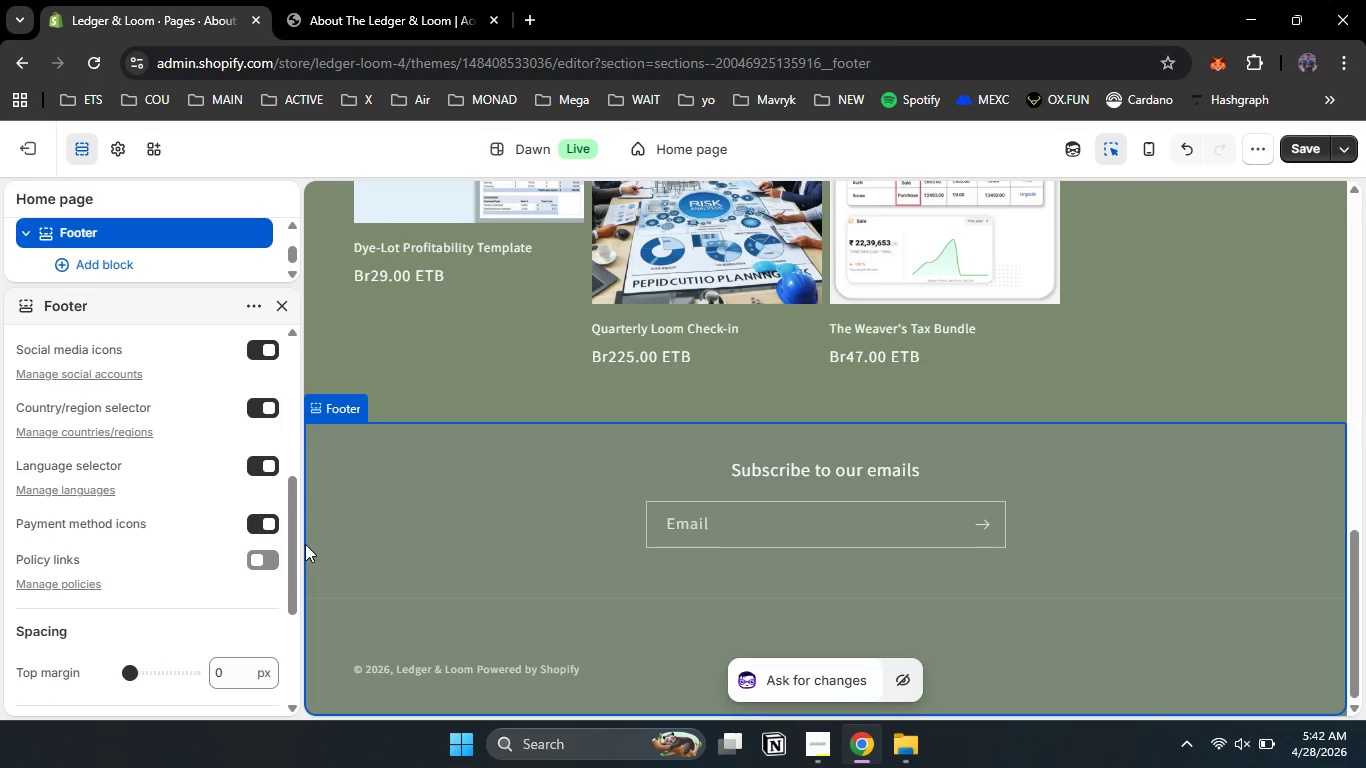 
left_click_drag(start_coordinate=[298, 543], to_coordinate=[296, 526])
 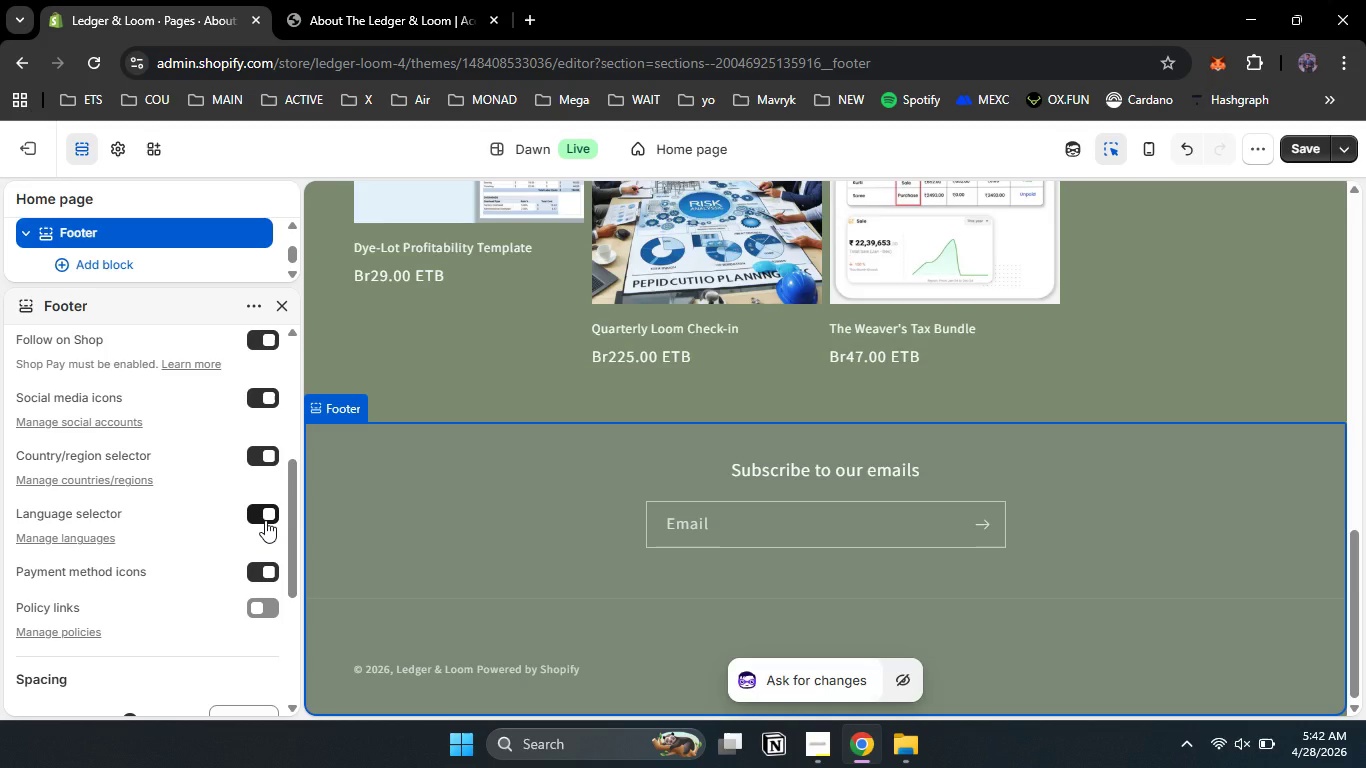 
left_click([265, 520])
 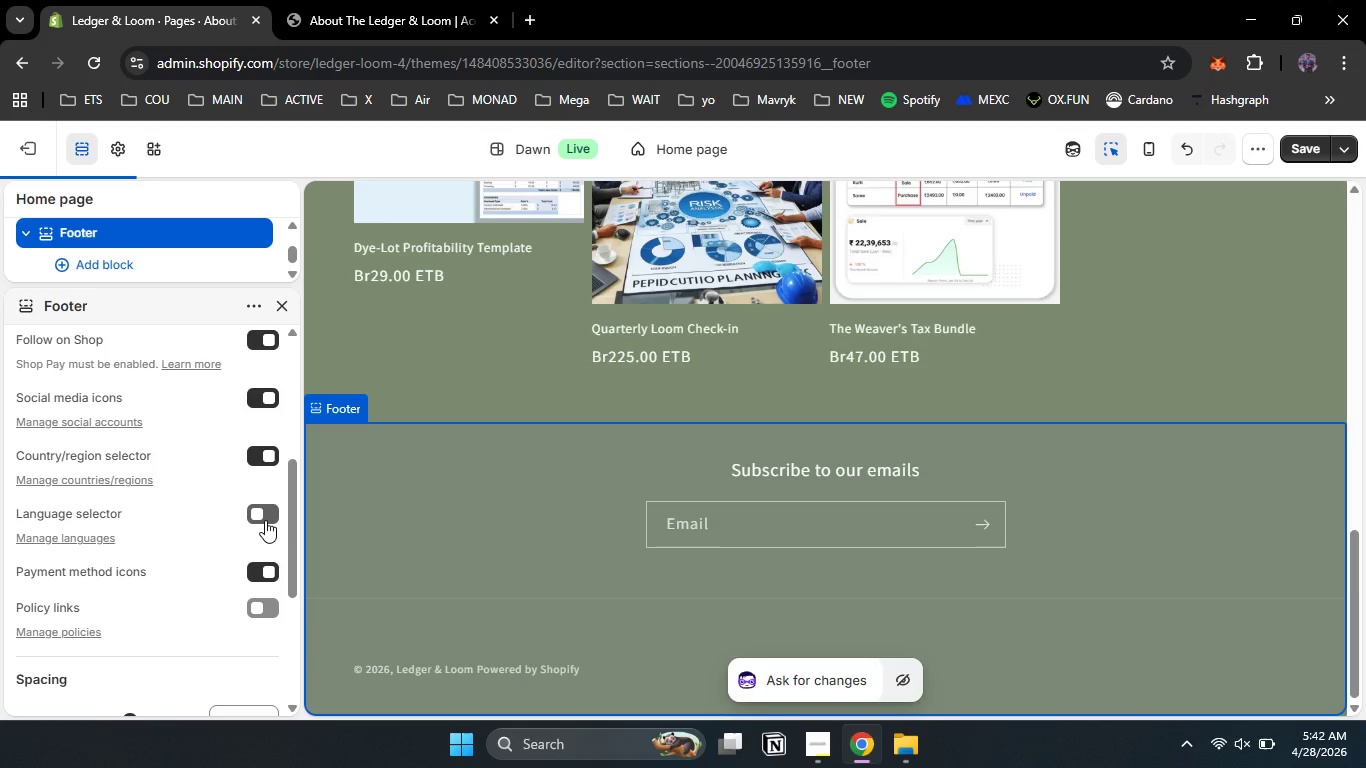 
left_click([265, 520])
 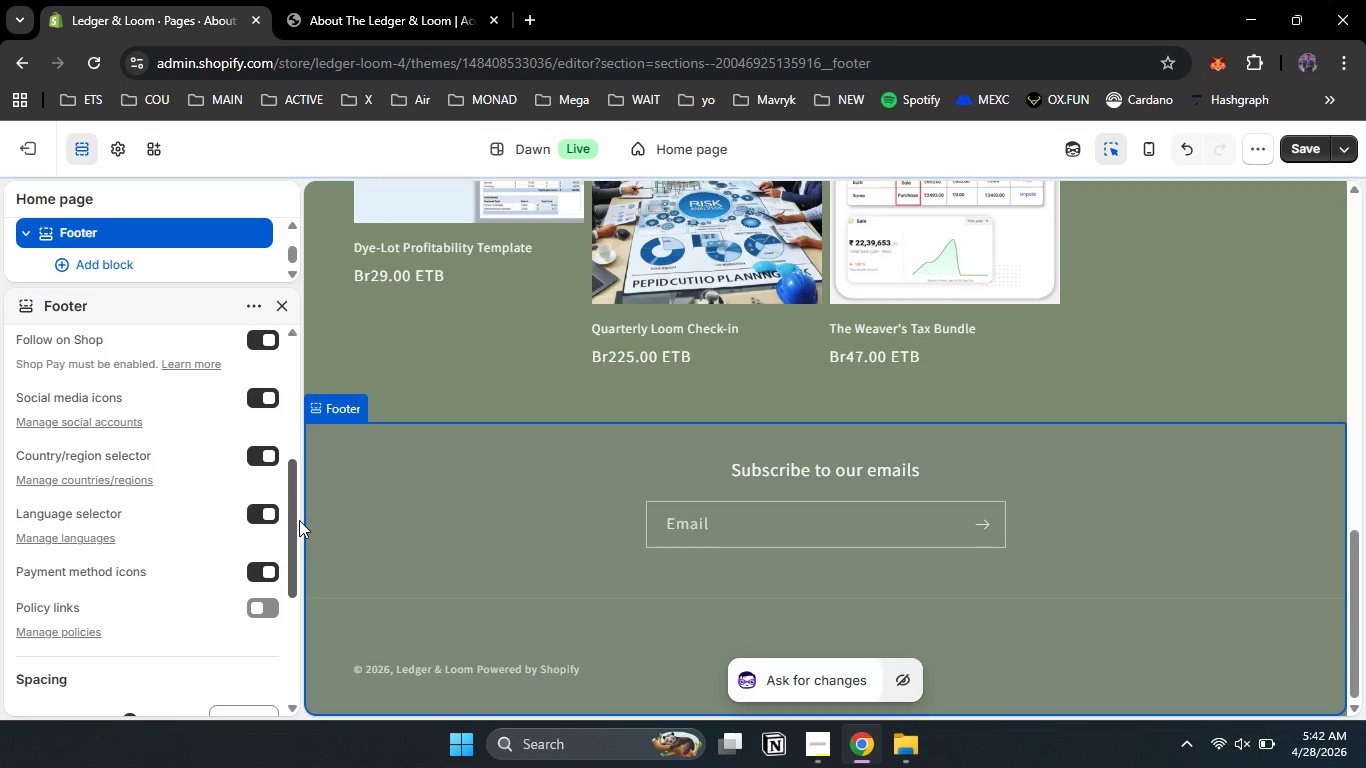 
left_click_drag(start_coordinate=[296, 512], to_coordinate=[296, 476])
 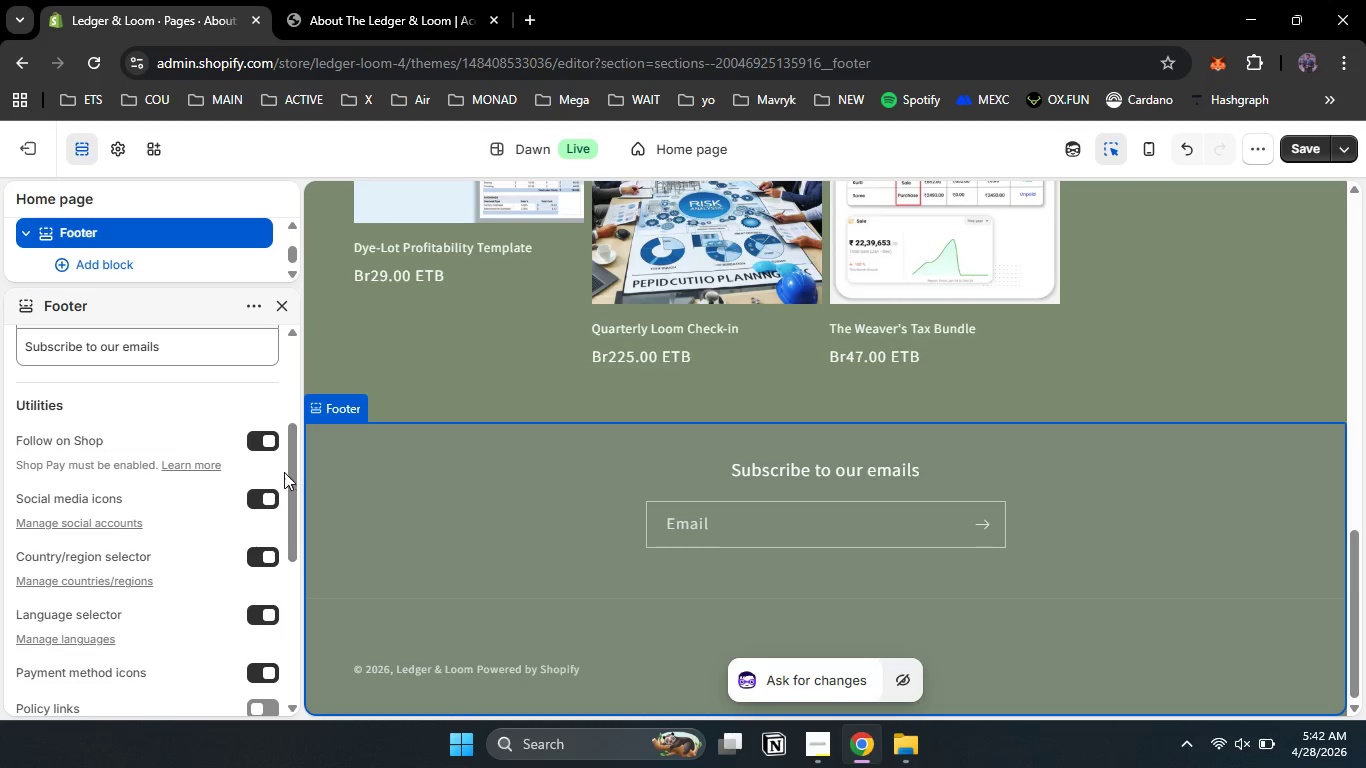 
left_click([261, 448])
 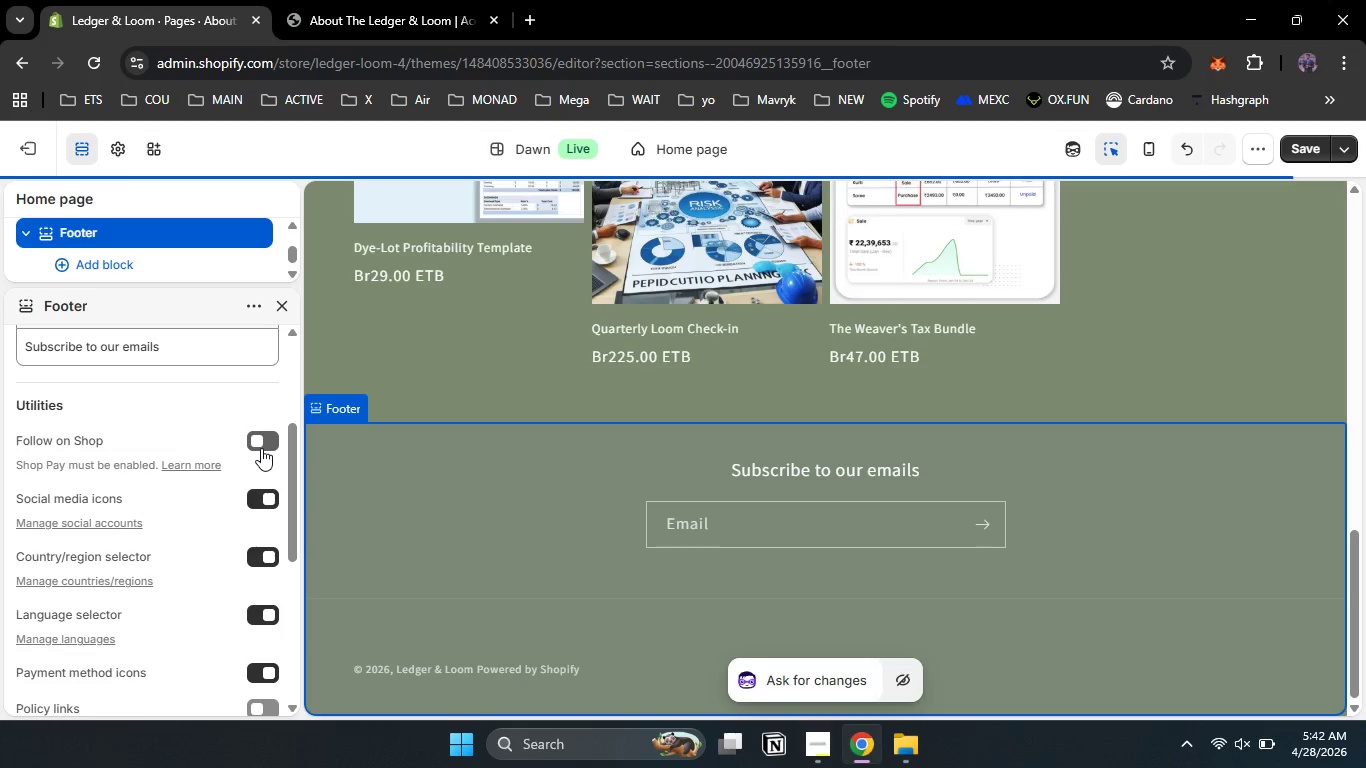 
left_click([261, 448])
 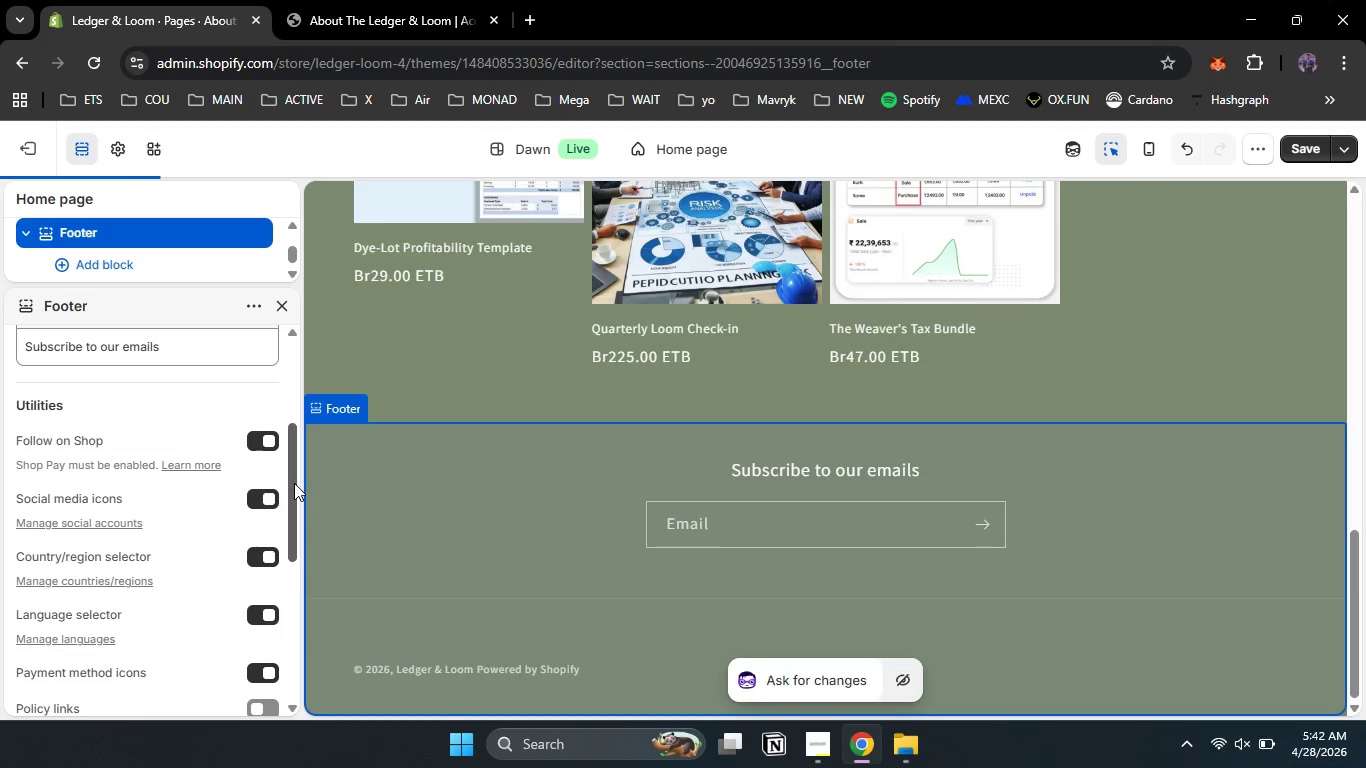 
left_click_drag(start_coordinate=[294, 483], to_coordinate=[312, 612])
 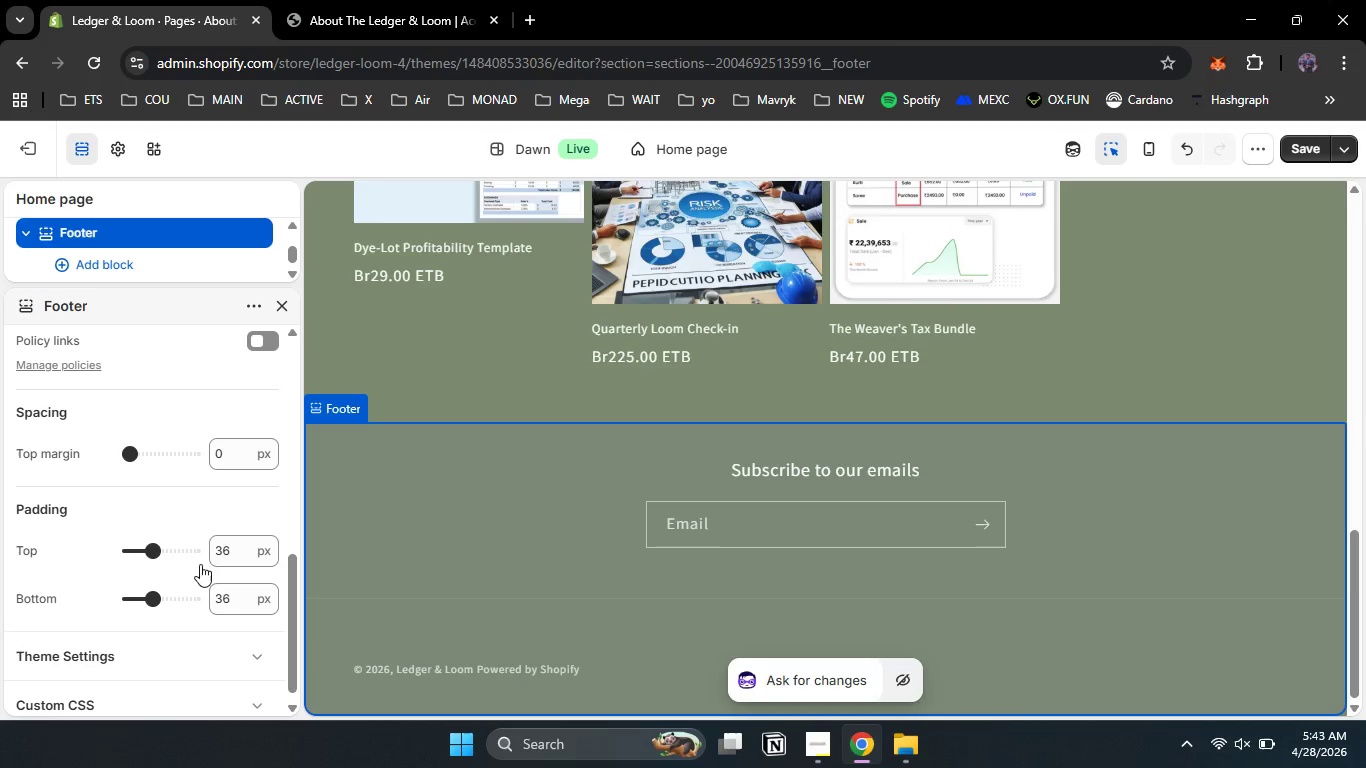 
left_click_drag(start_coordinate=[234, 552], to_coordinate=[195, 552])
 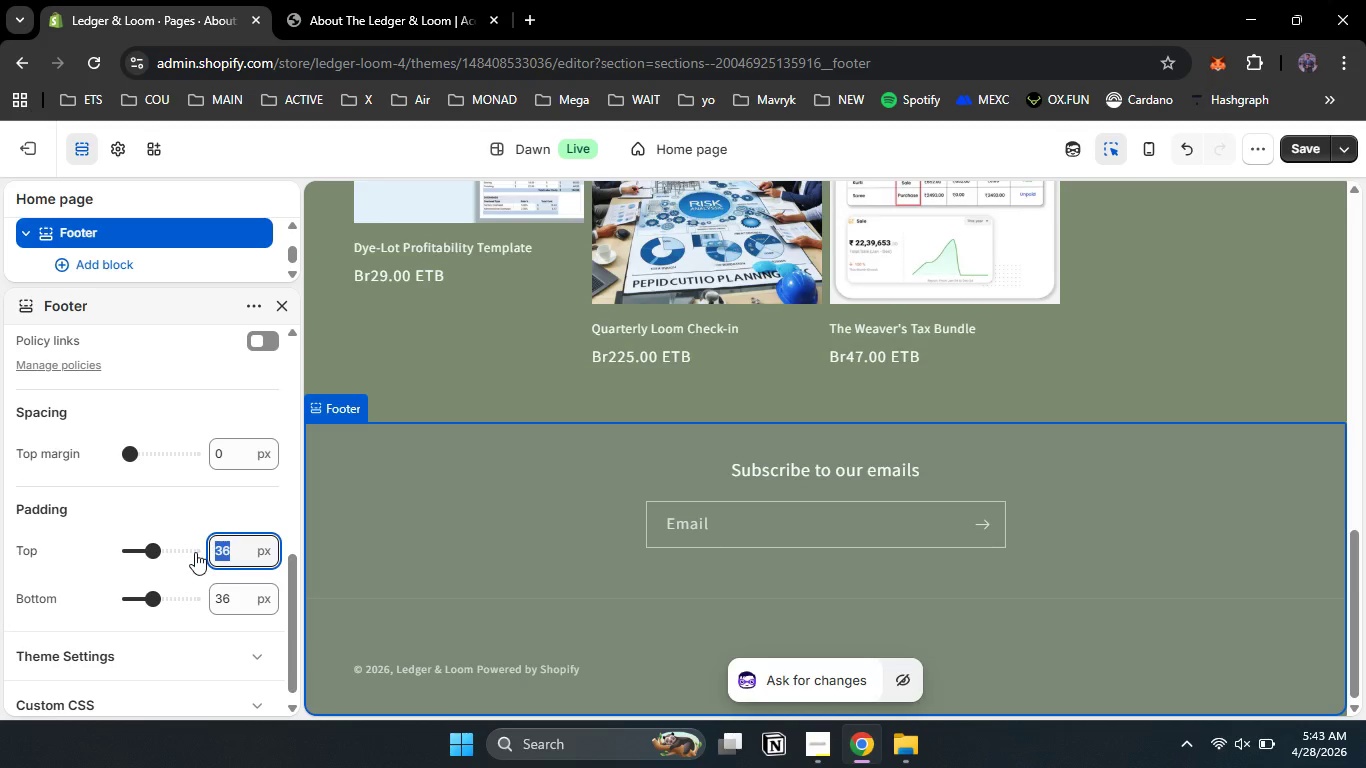 
key(ArrowDown)
 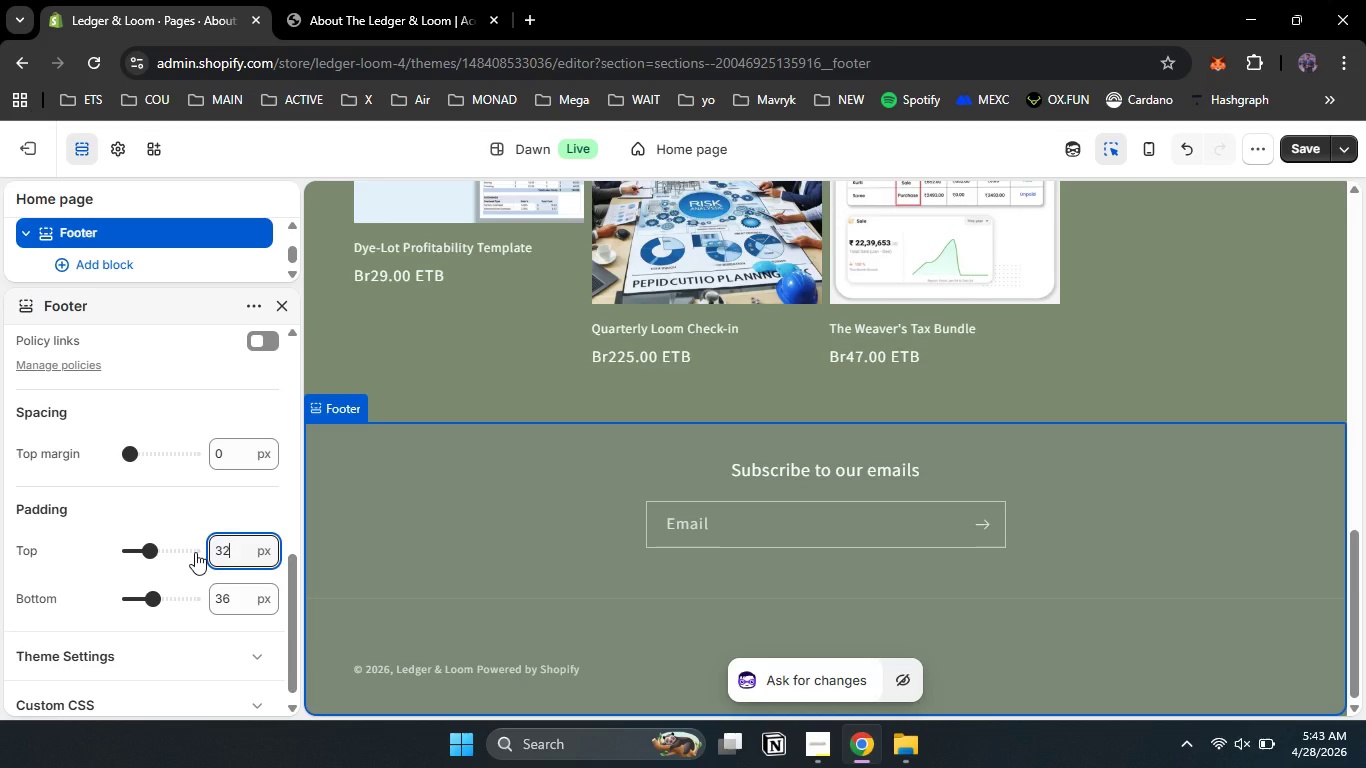 
key(Insert)
 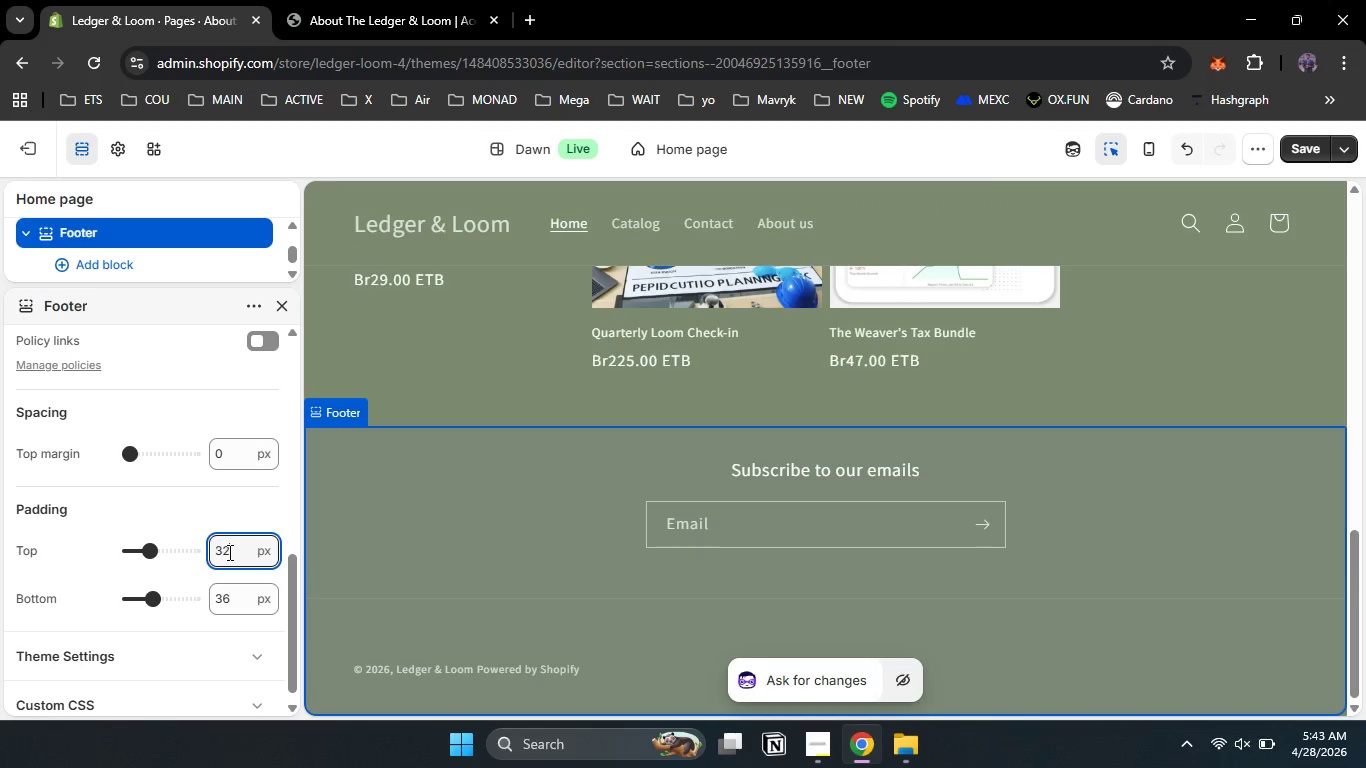 
key(Backspace)
 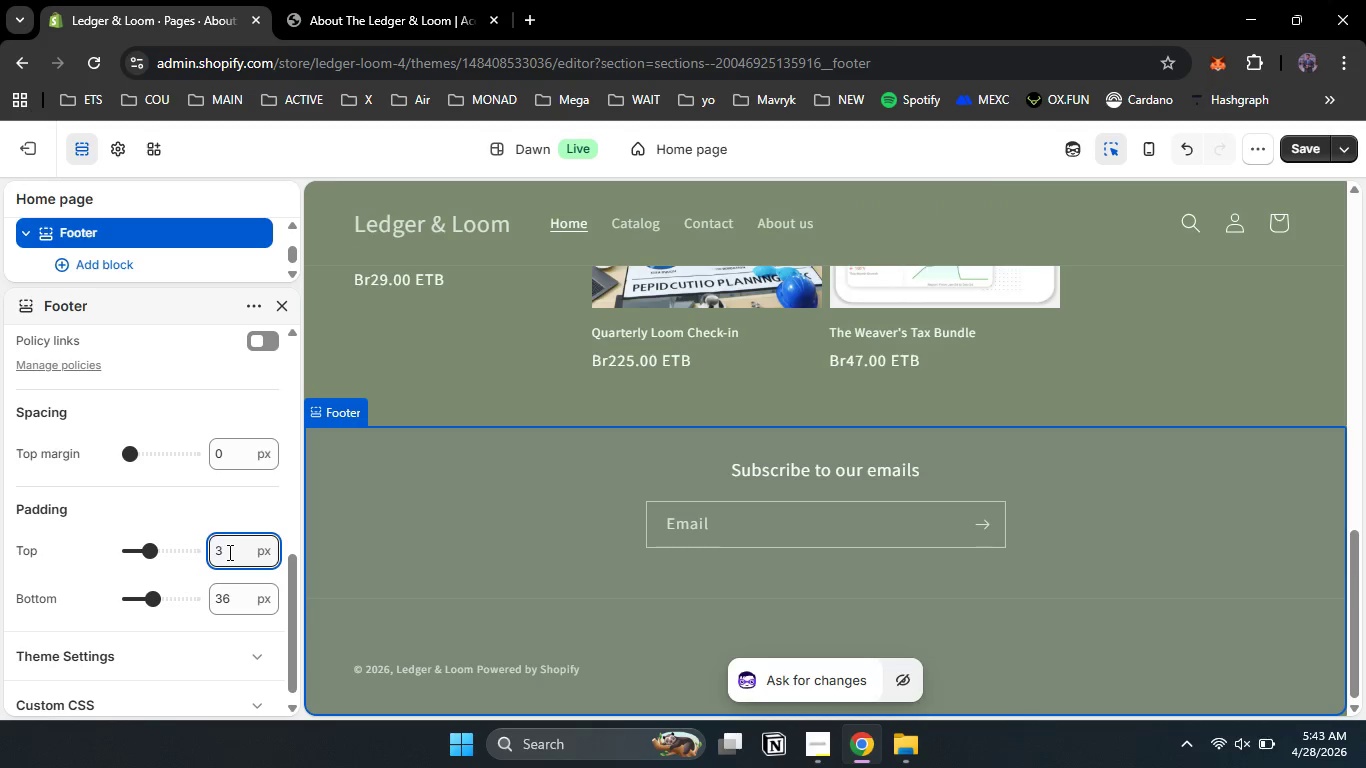 
key(Backspace)
 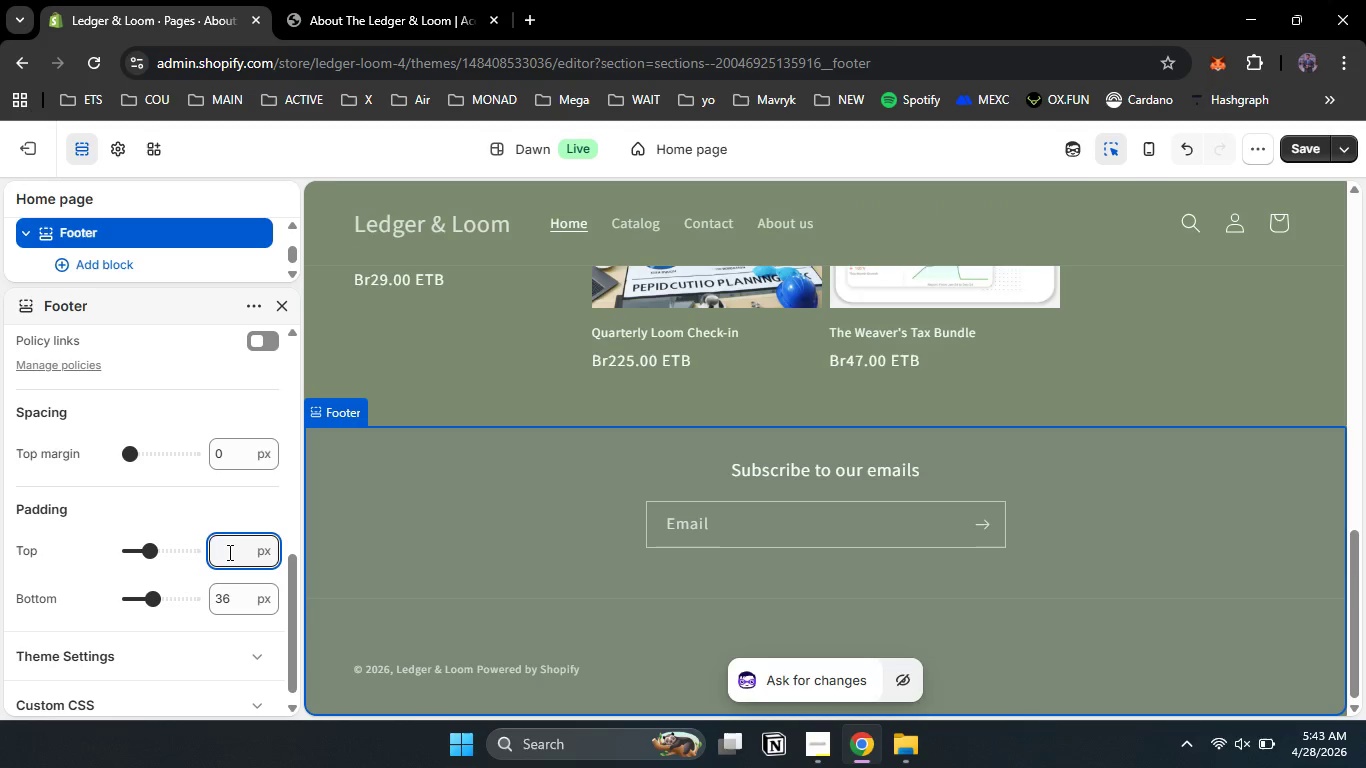 
key(NumLock)
 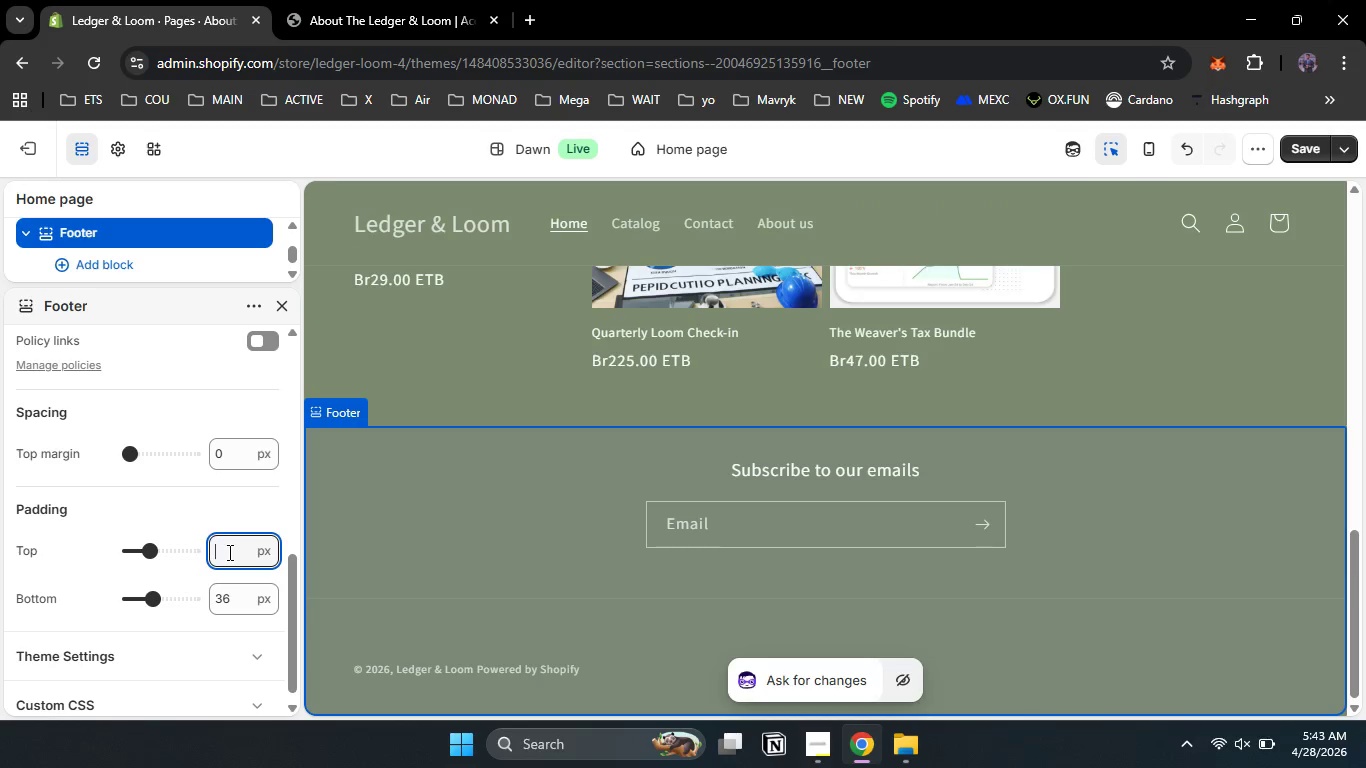 
key(Numpad2)
 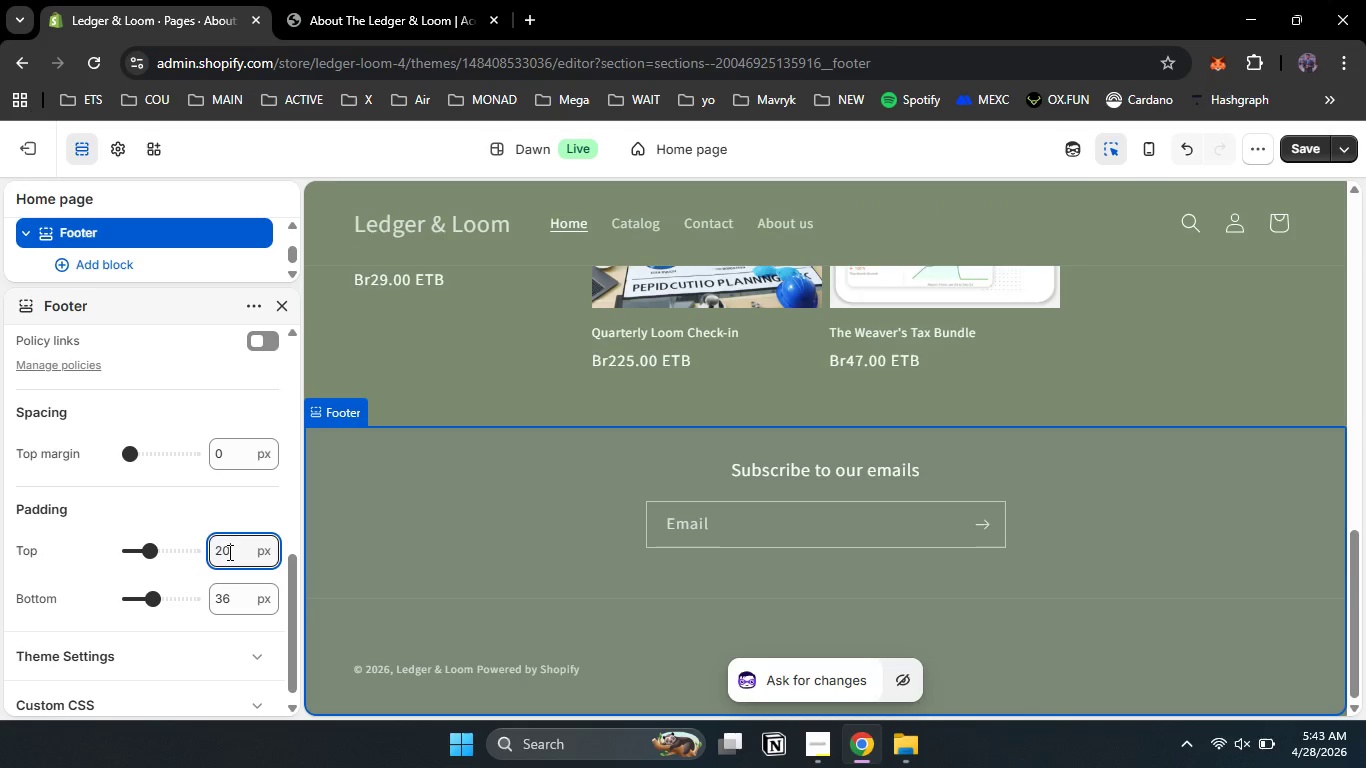 
key(Numpad0)
 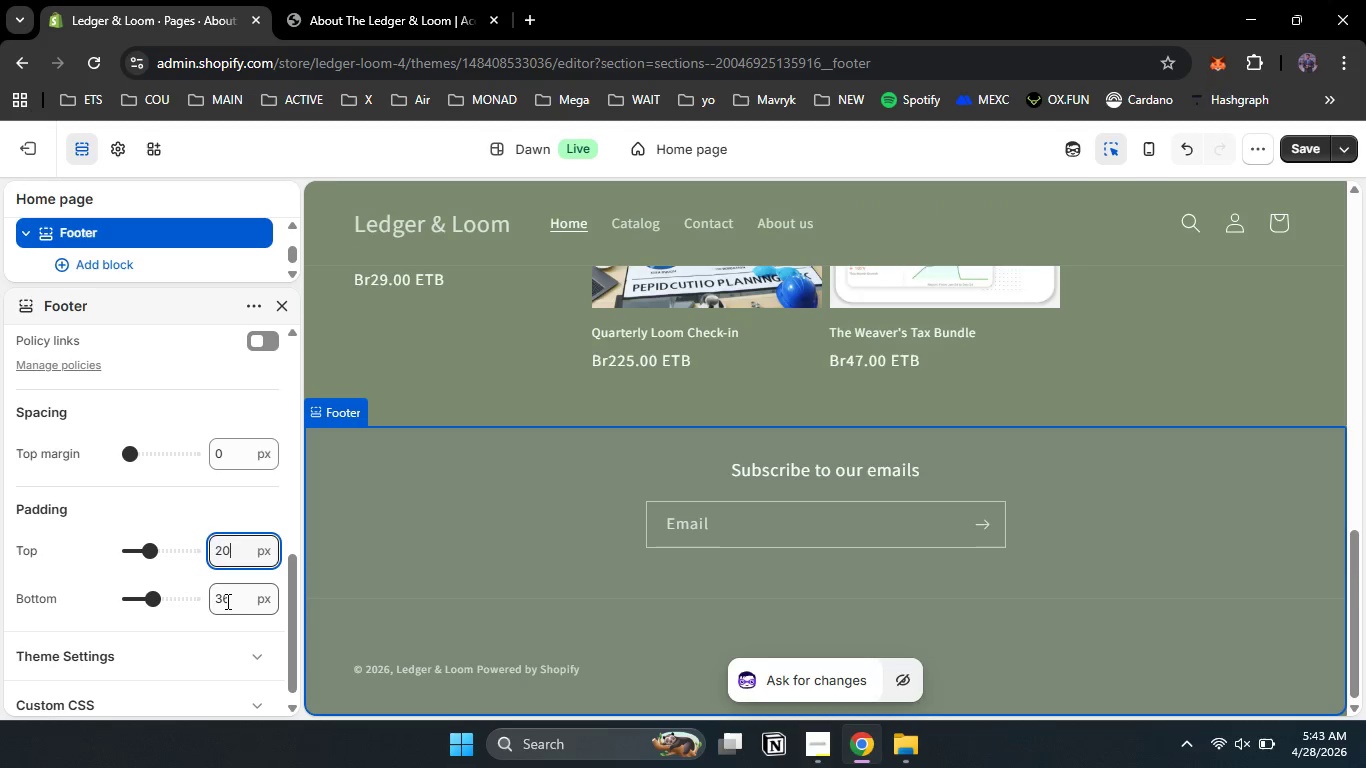 
left_click_drag(start_coordinate=[236, 601], to_coordinate=[205, 601])
 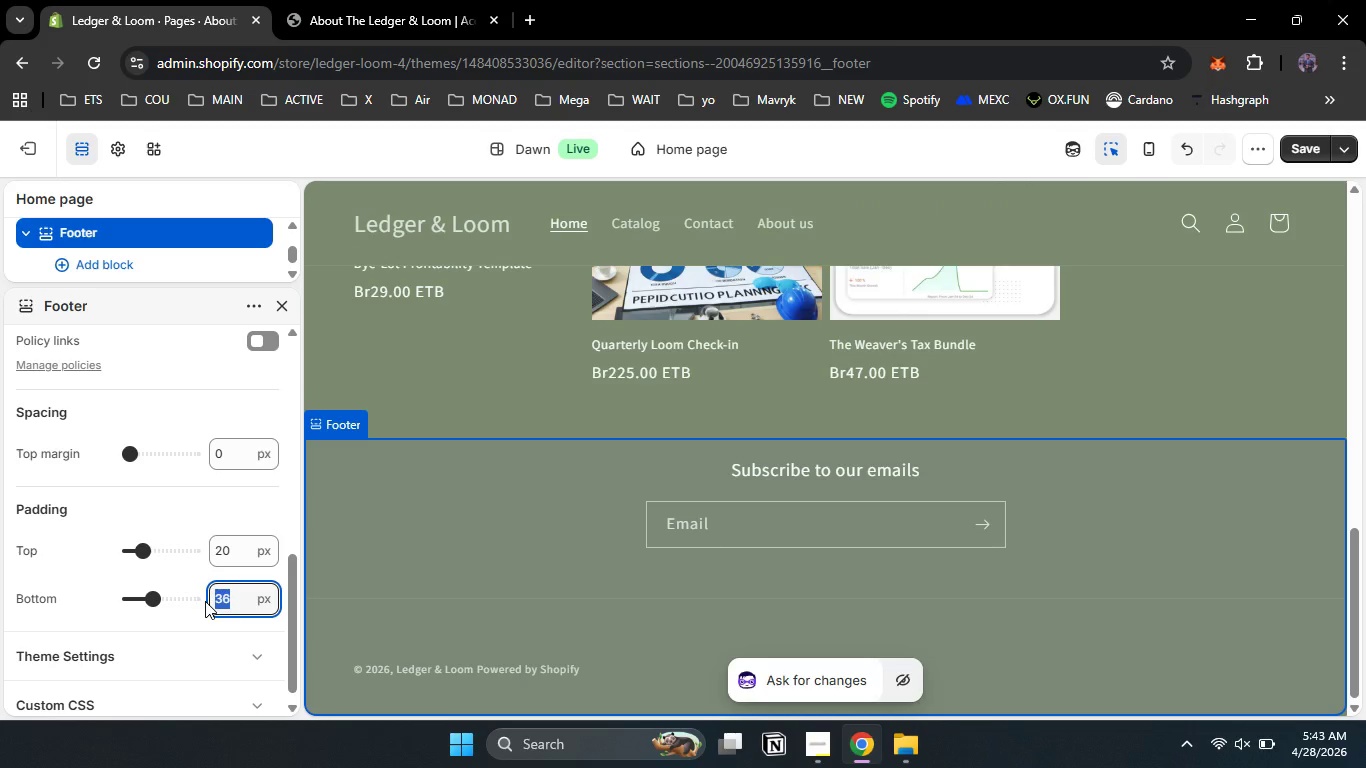 
key(Numpad2)
 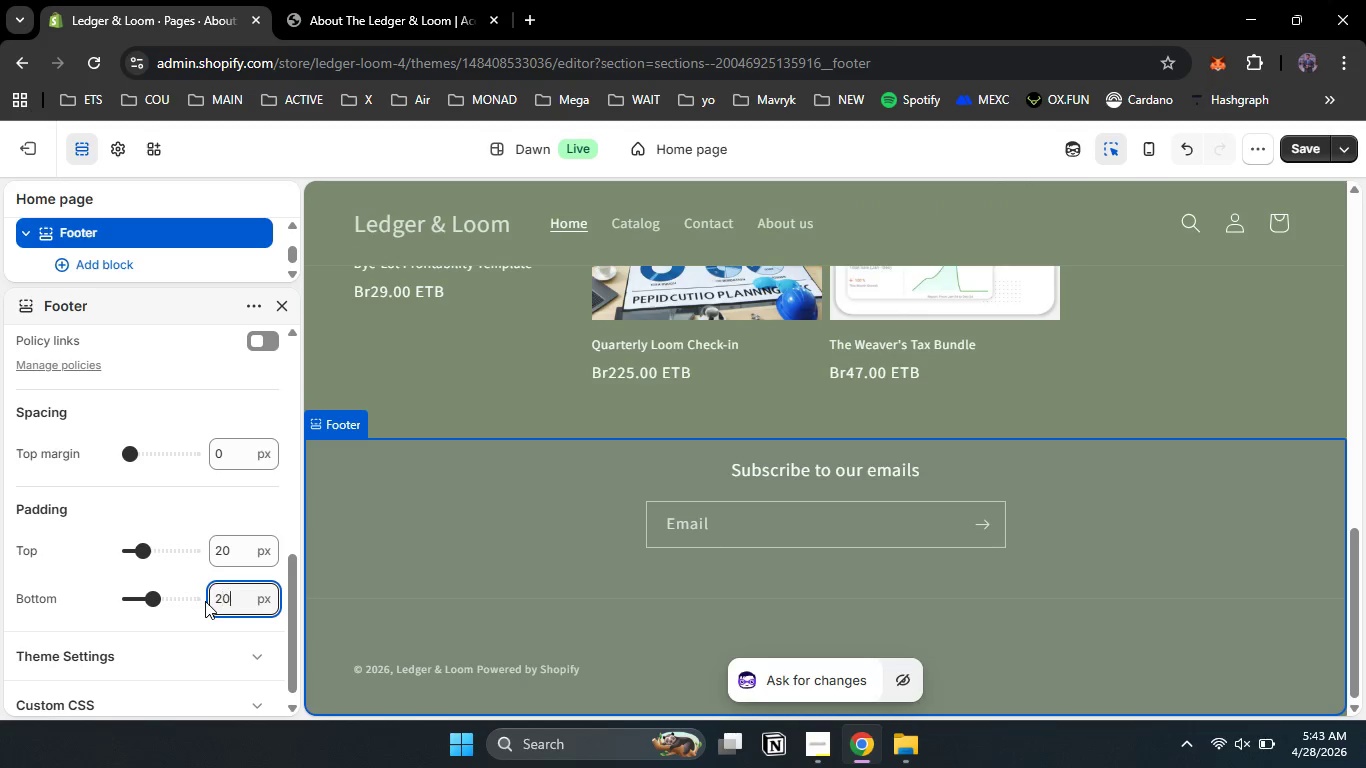 
key(Numpad0)
 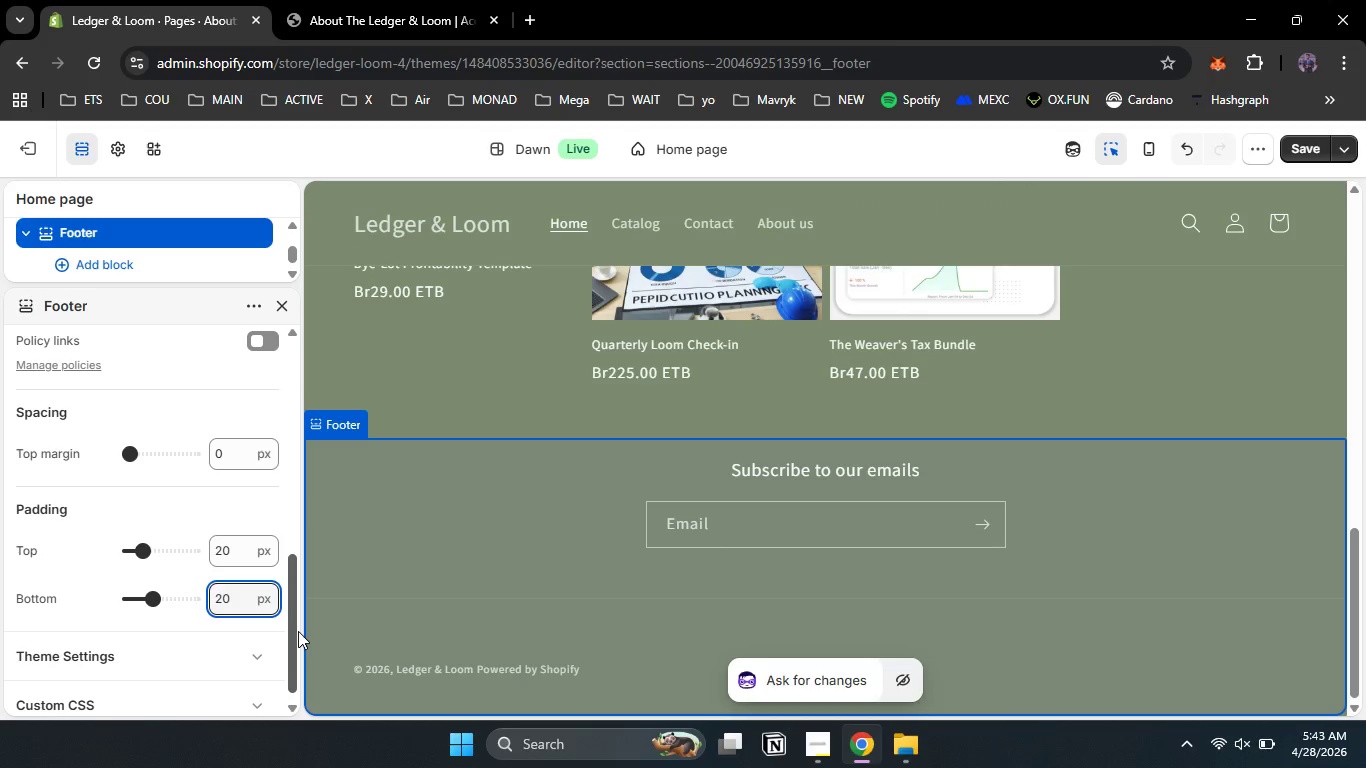 
left_click_drag(start_coordinate=[302, 624], to_coordinate=[305, 582])
 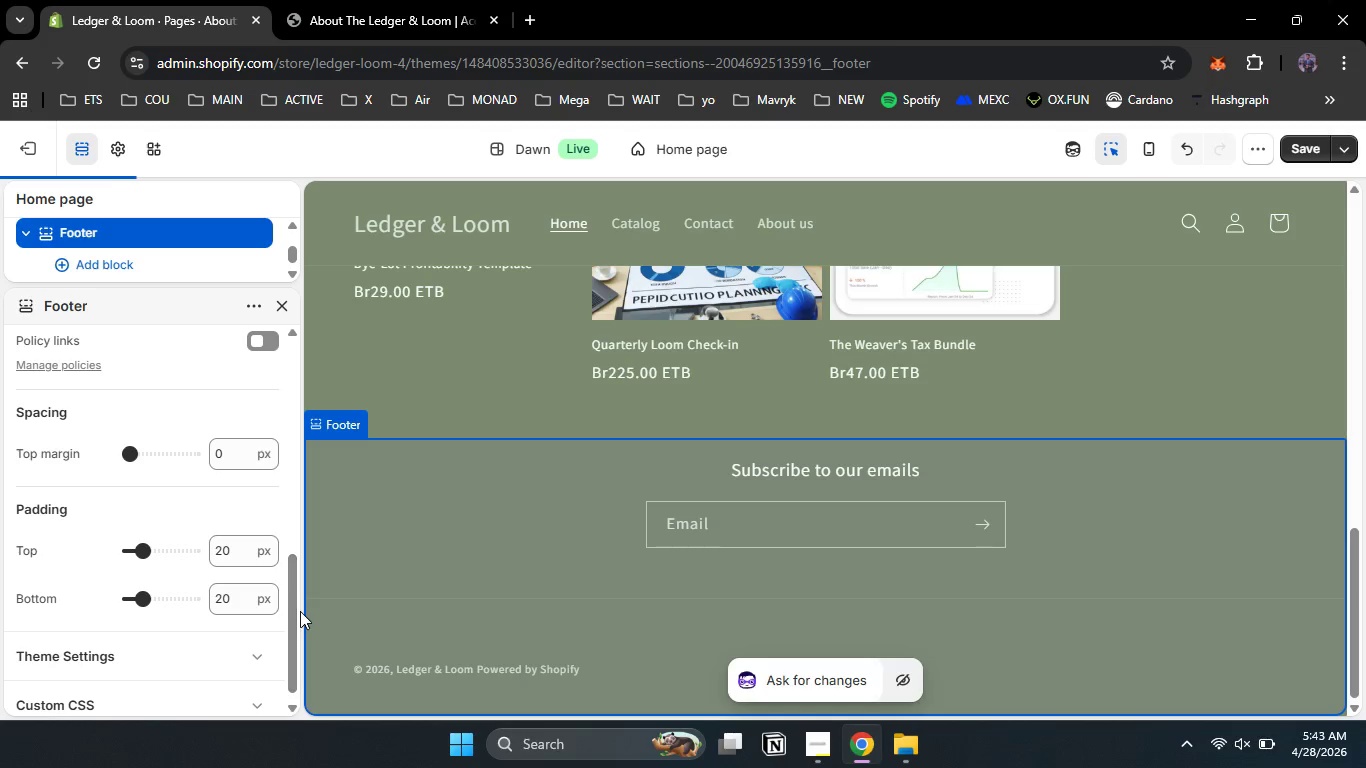 
left_click_drag(start_coordinate=[300, 598], to_coordinate=[288, 571])
 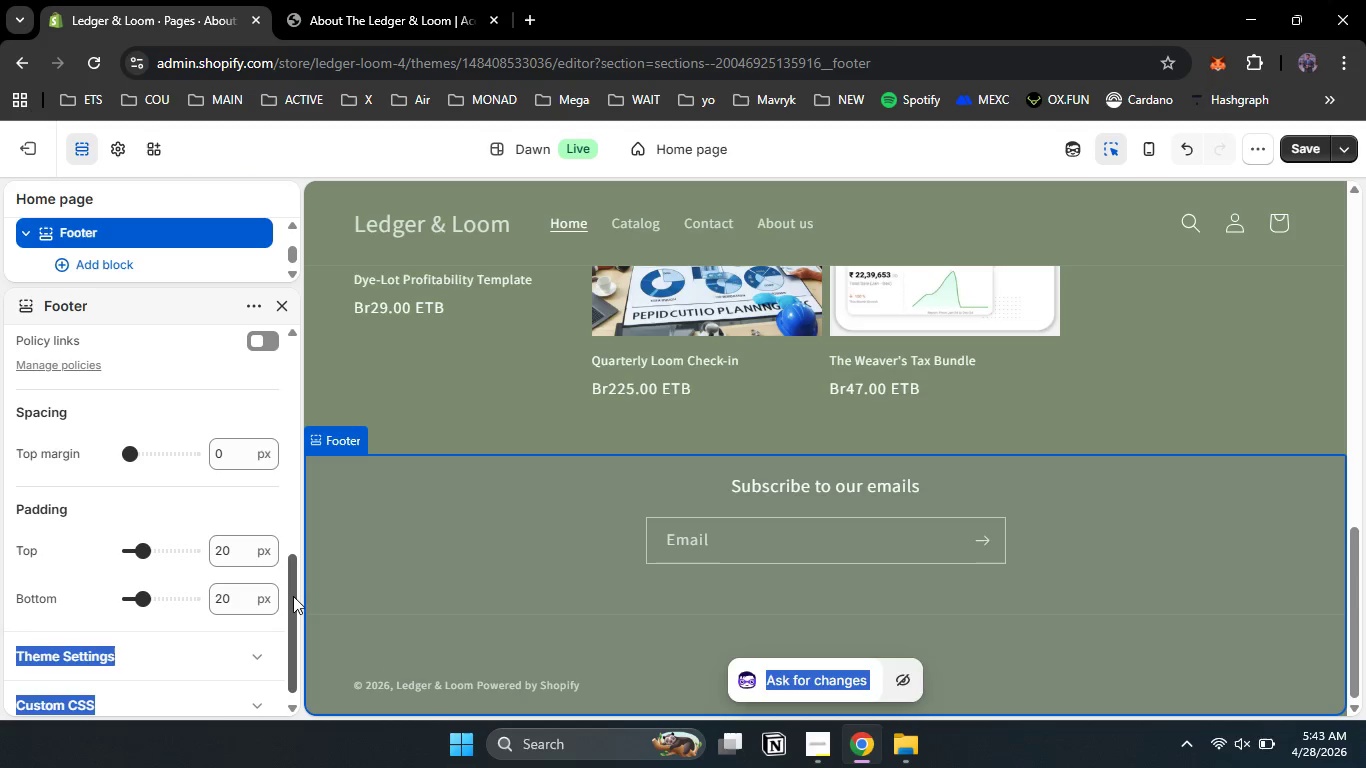 
left_click_drag(start_coordinate=[293, 596], to_coordinate=[298, 365])
 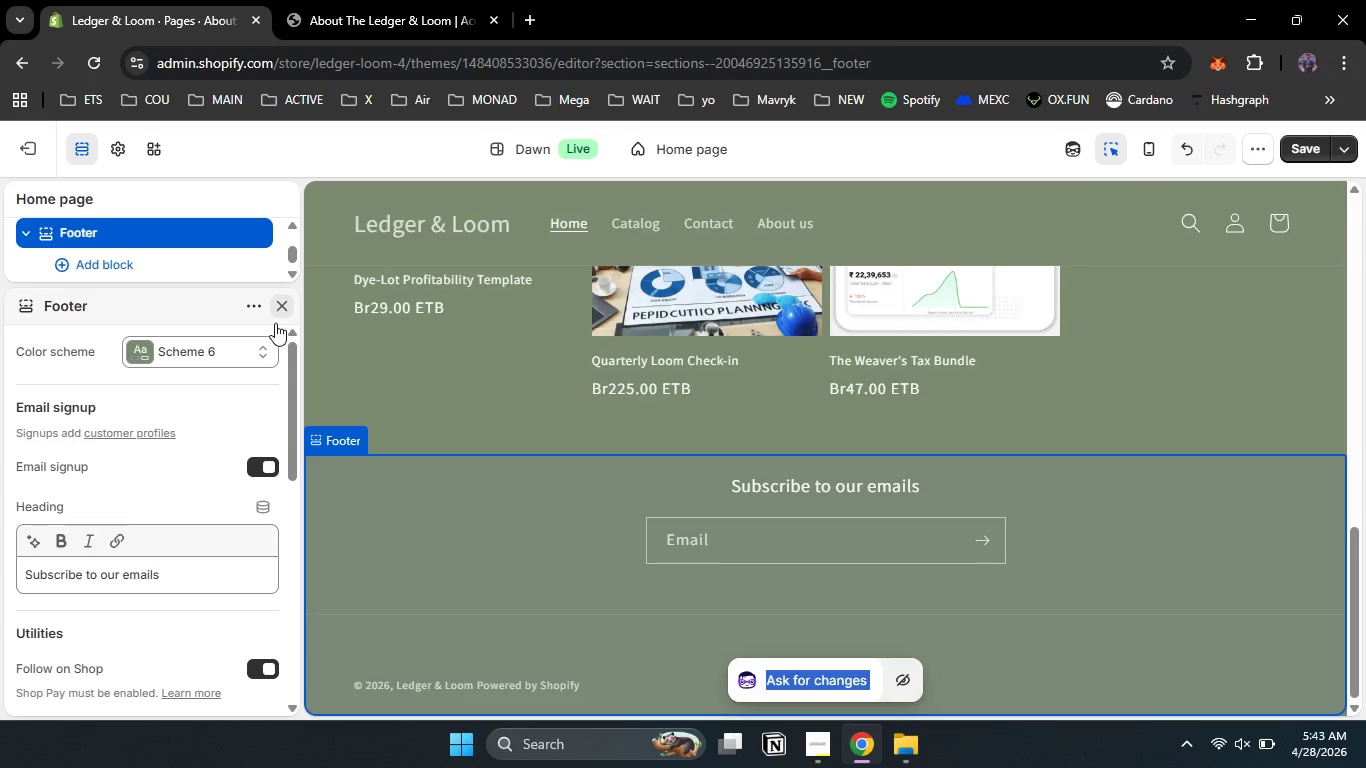 
left_click([266, 467])
 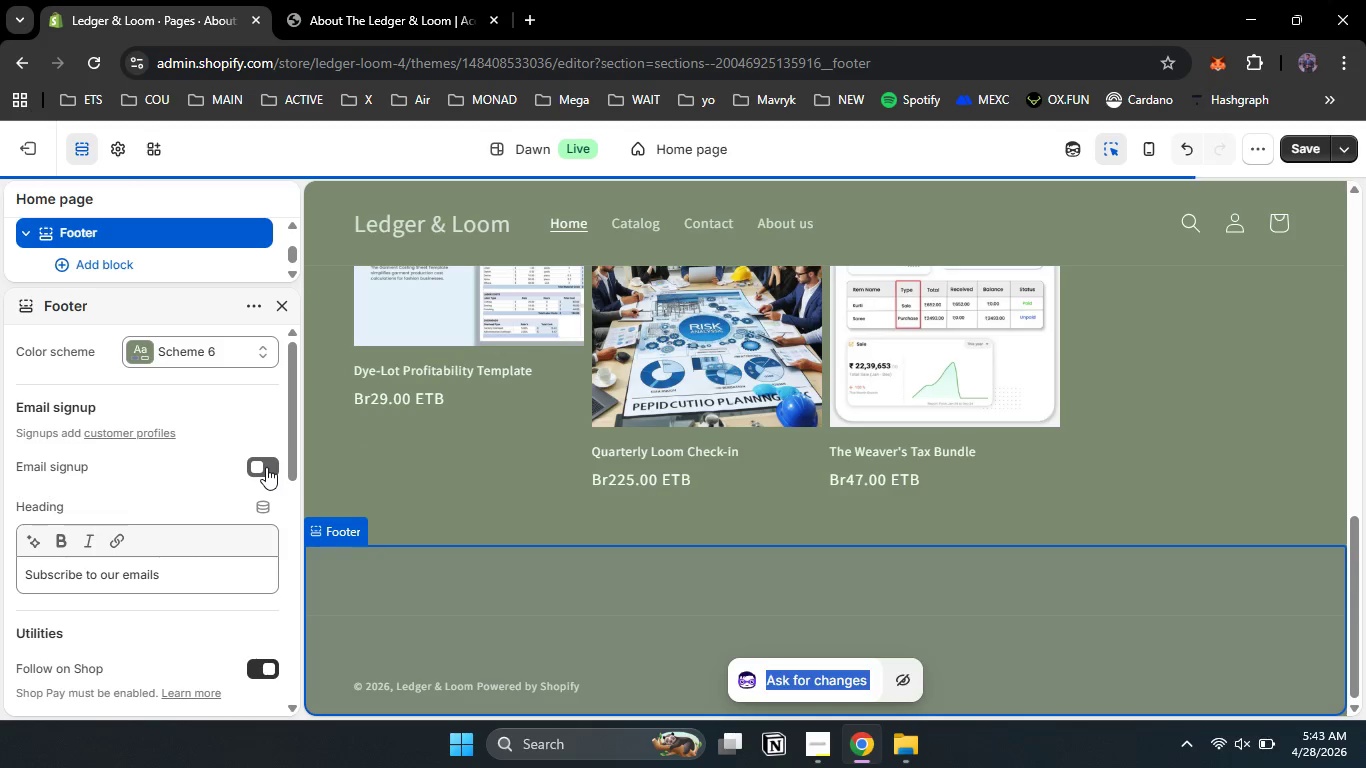 
left_click([266, 466])
 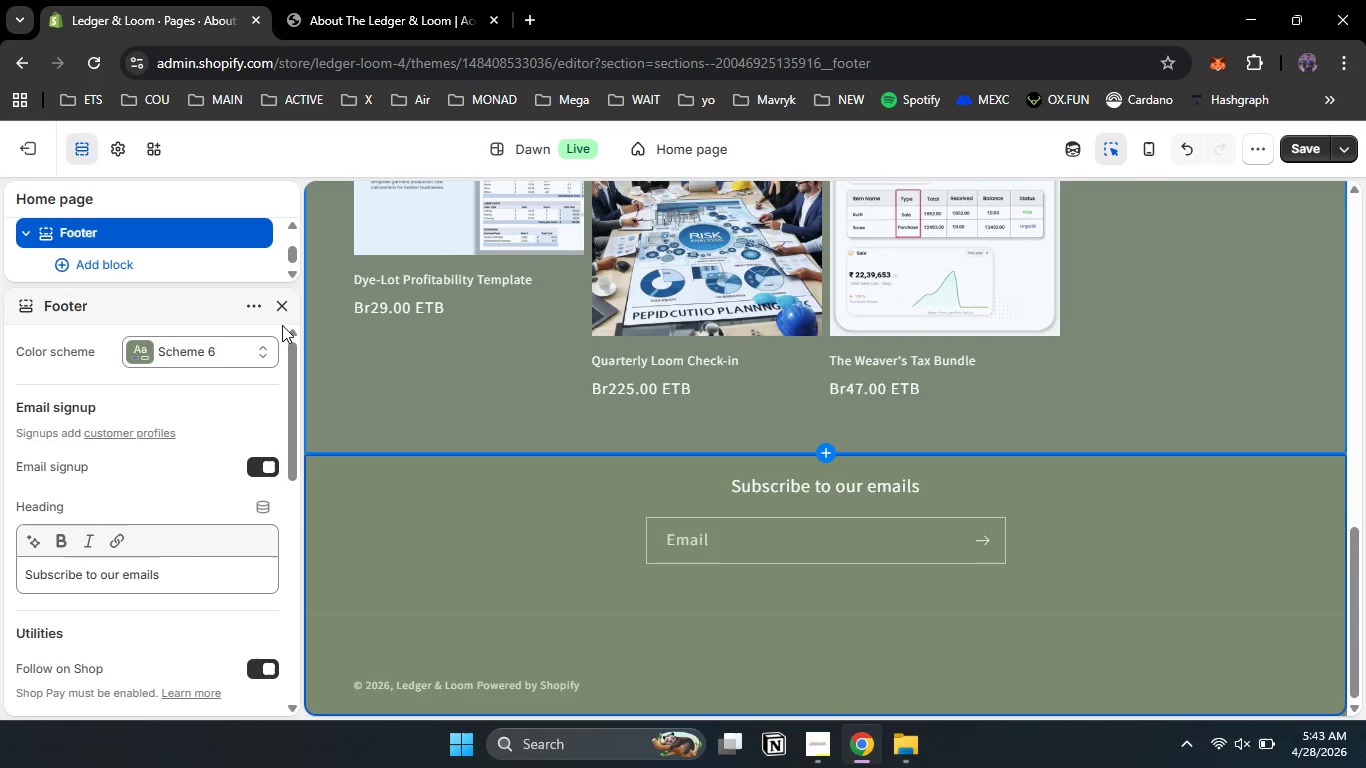 
left_click([282, 306])
 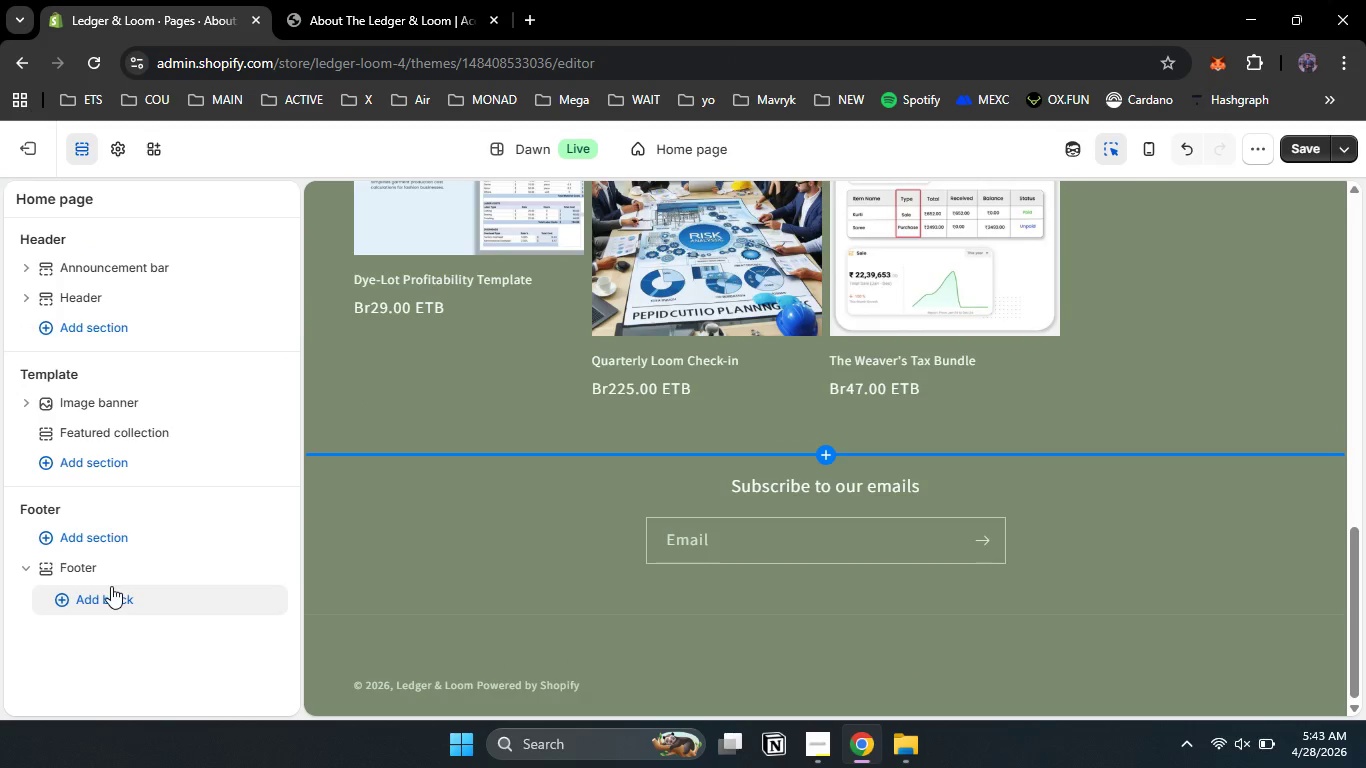 
left_click([115, 535])
 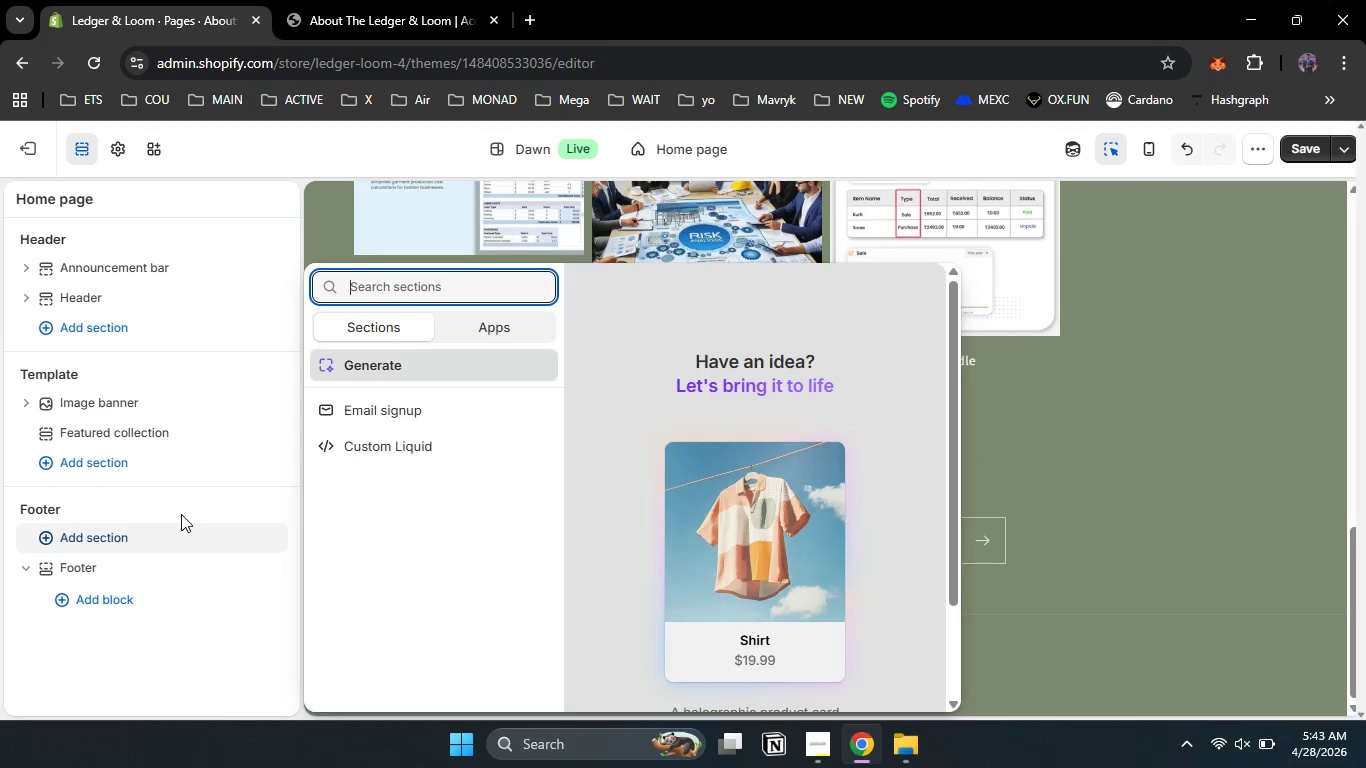 
left_click([131, 592])
 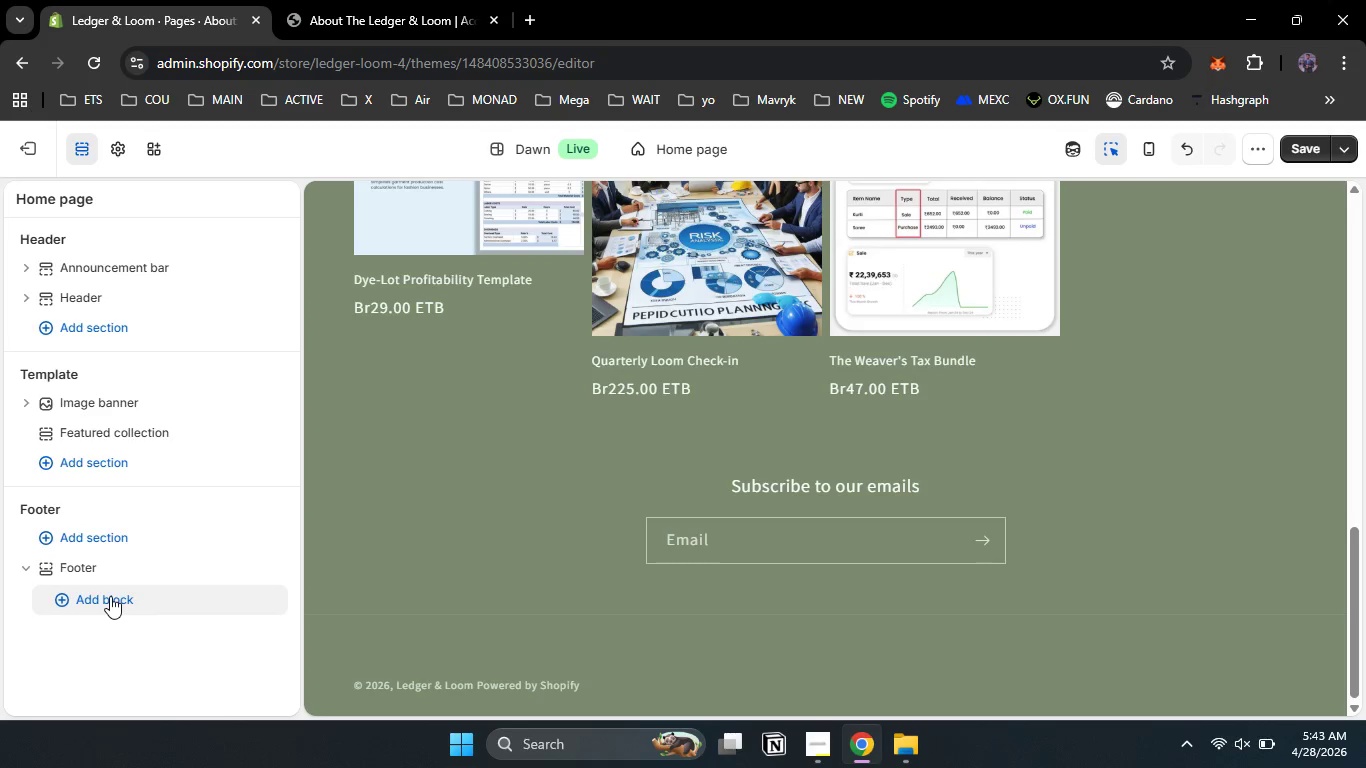 
left_click([110, 596])
 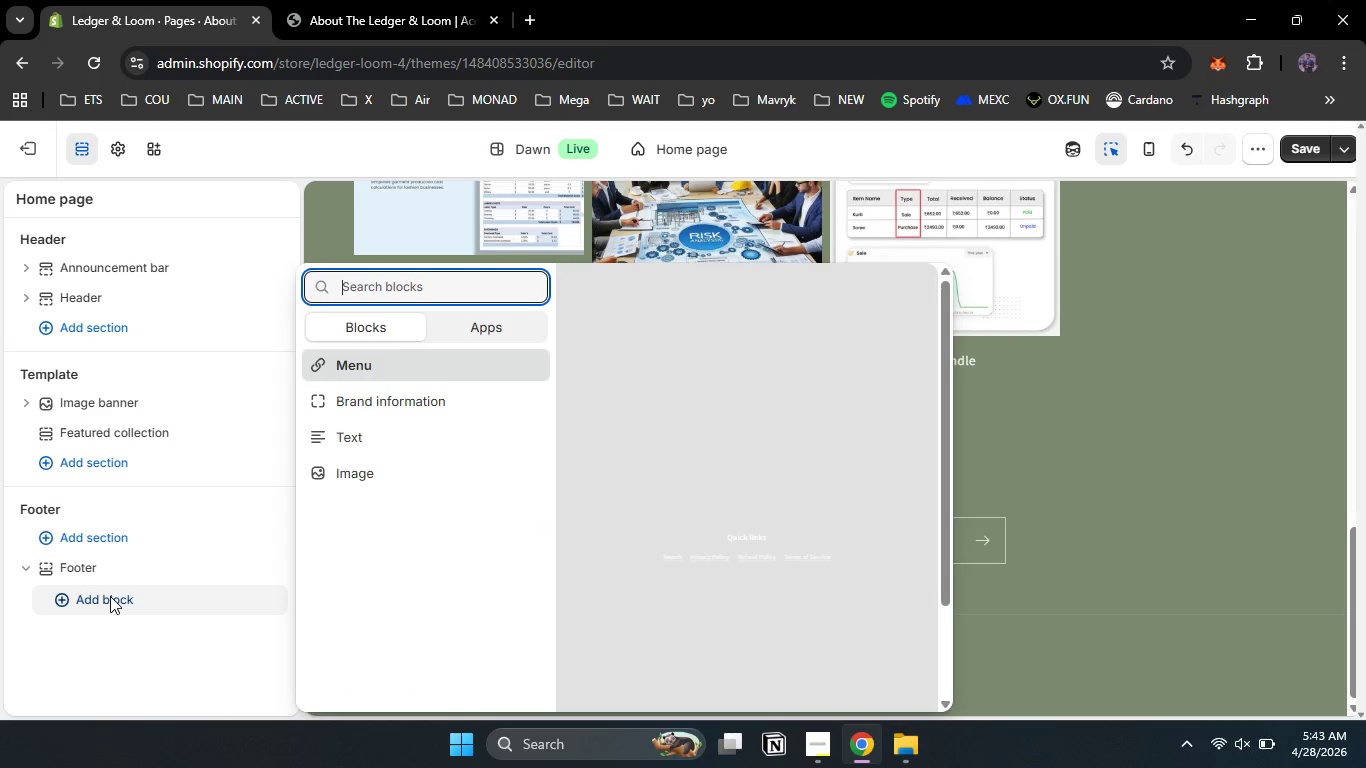 
left_click([361, 370])
 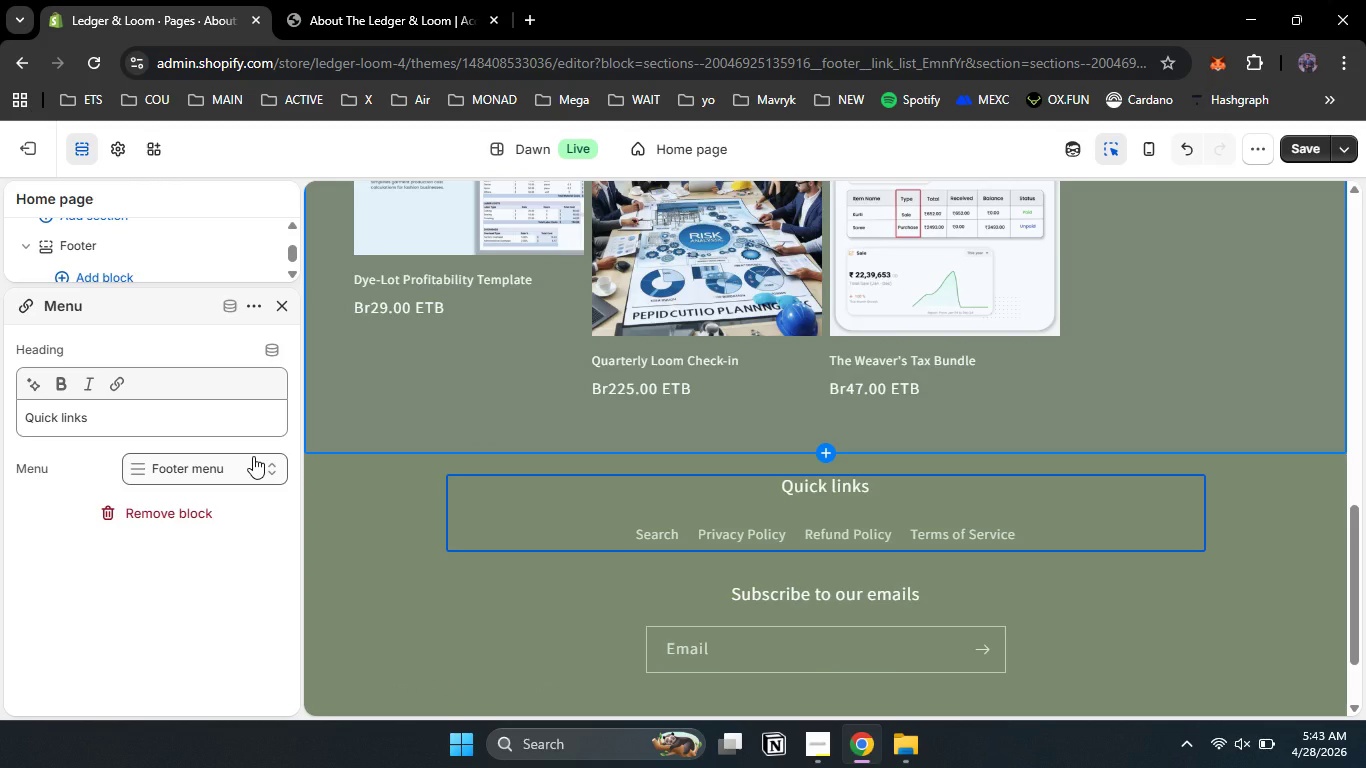 
left_click([253, 474])
 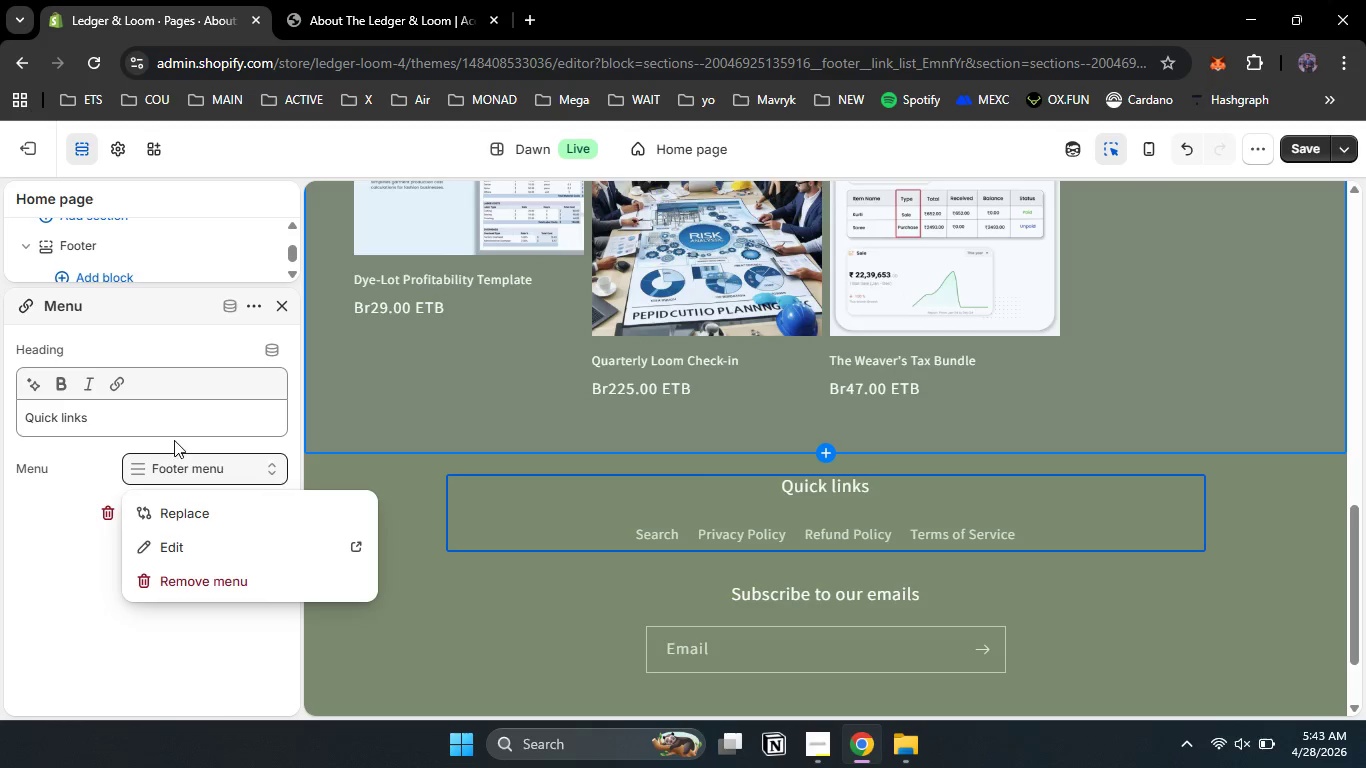 
wait(8.17)
 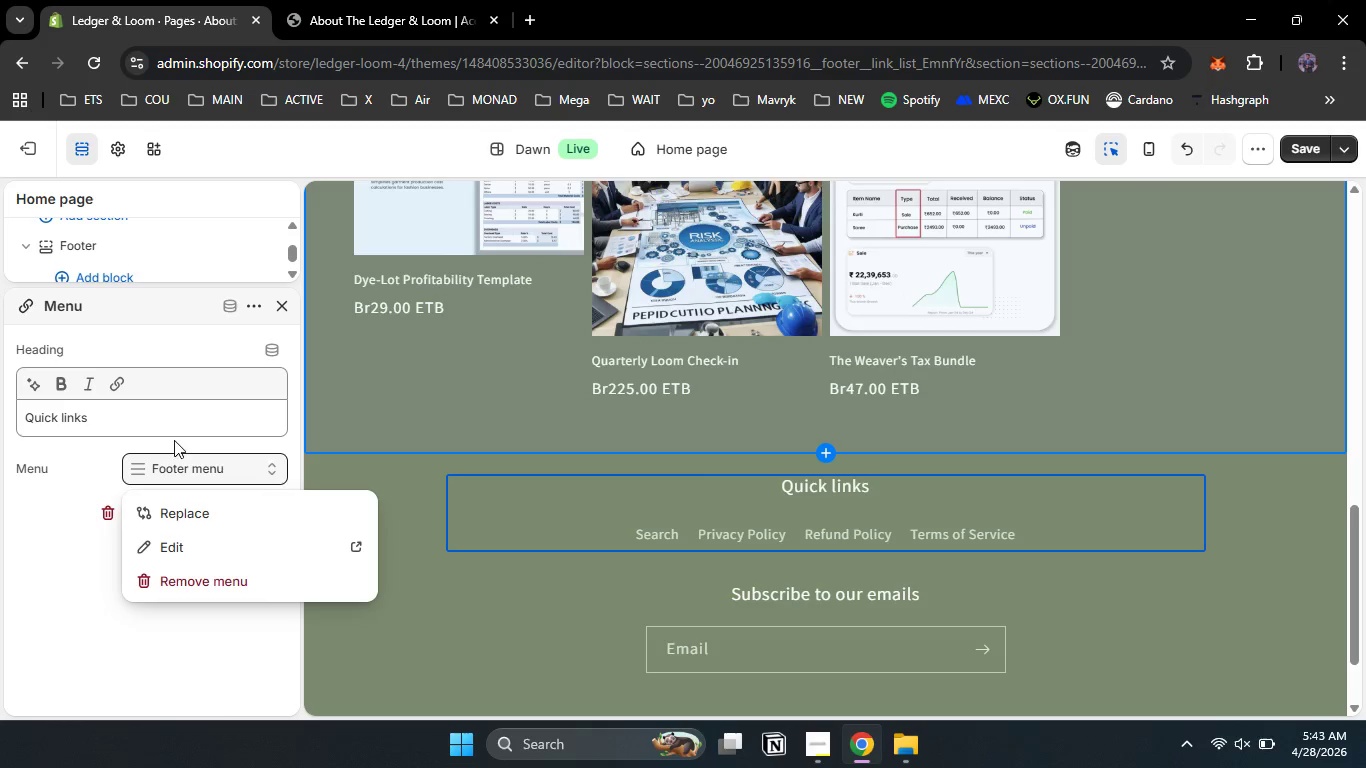 
left_click([44, 548])
 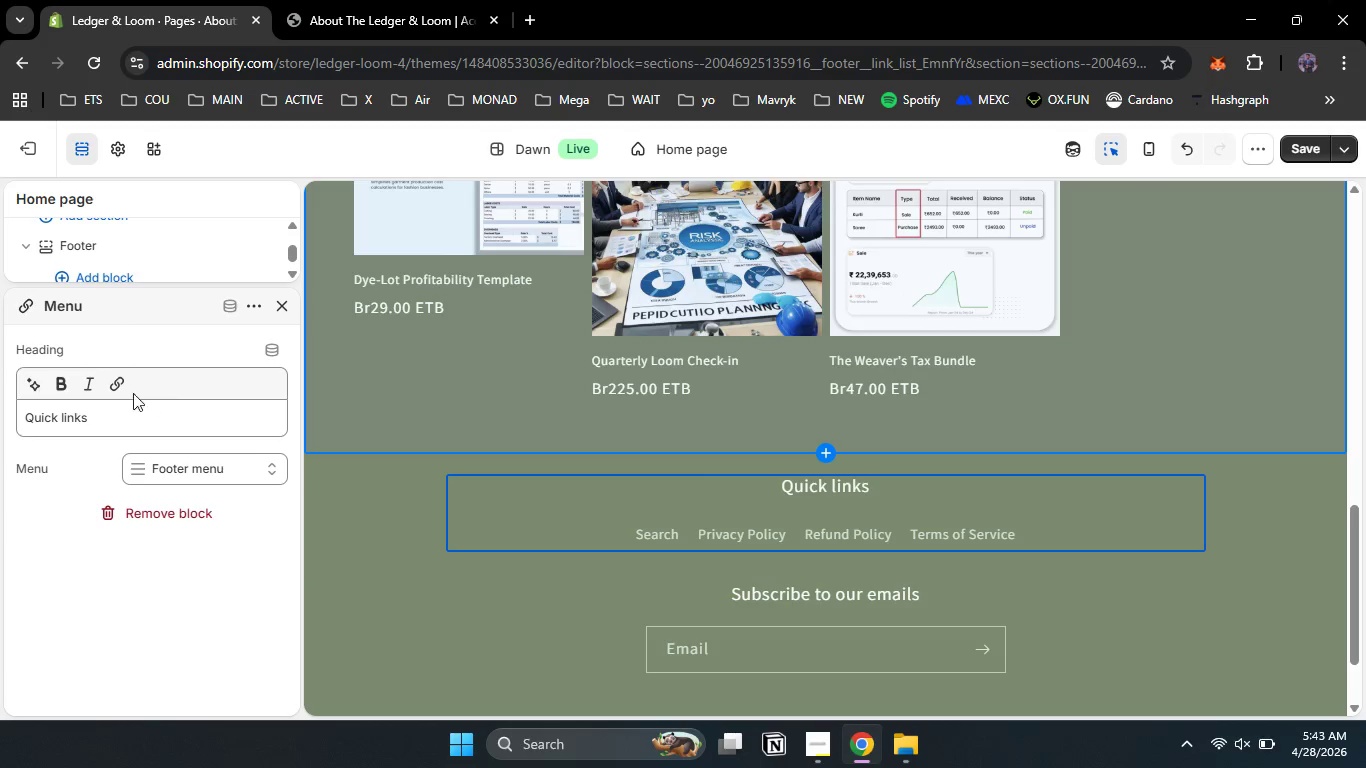 
left_click_drag(start_coordinate=[113, 423], to_coordinate=[0, 420])
 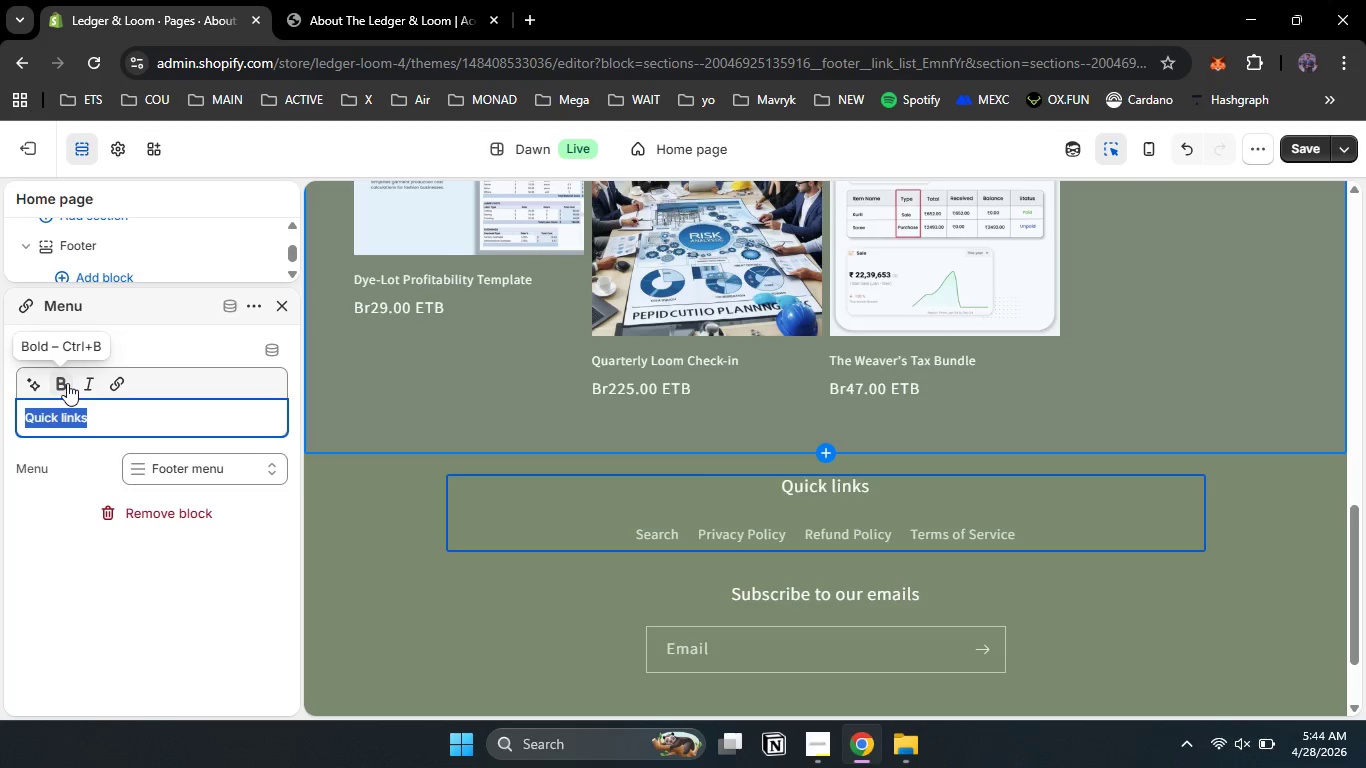 
double_click([90, 383])
 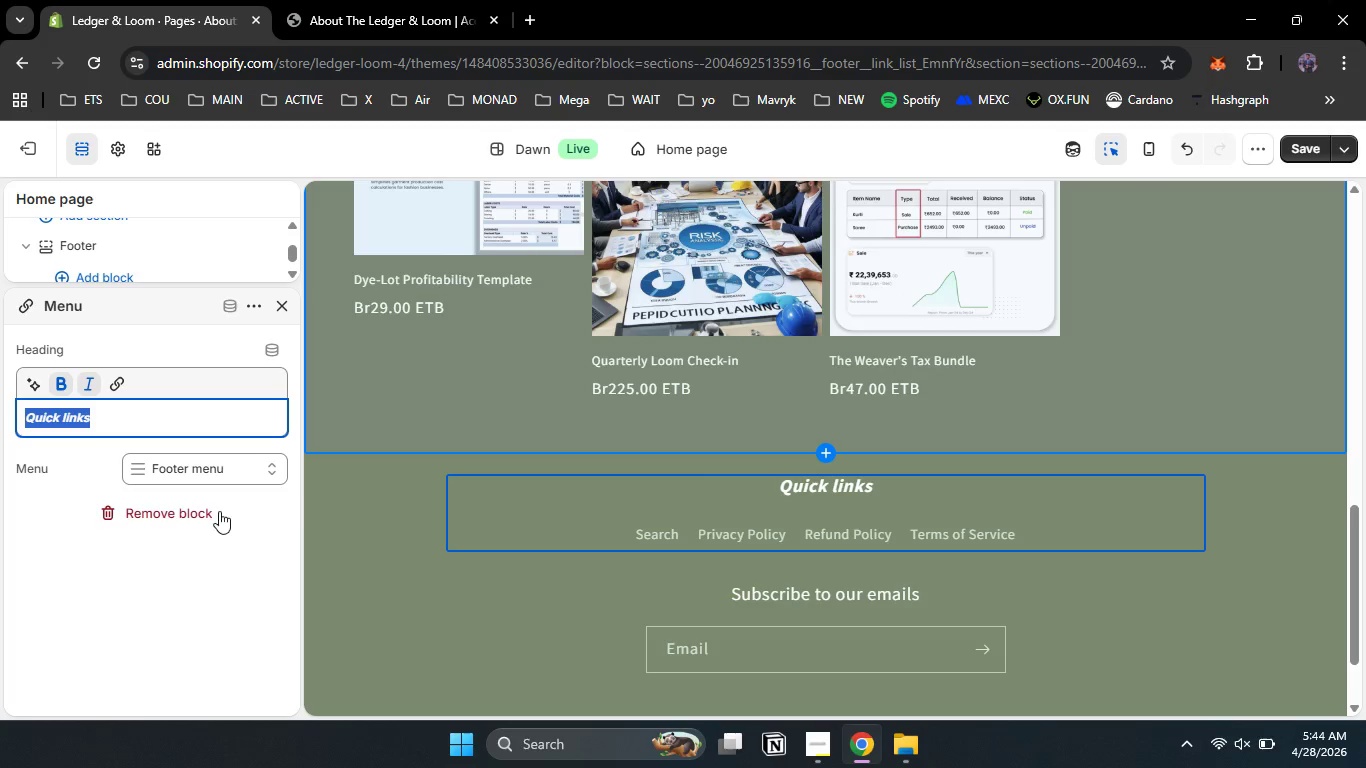 
left_click([234, 612])
 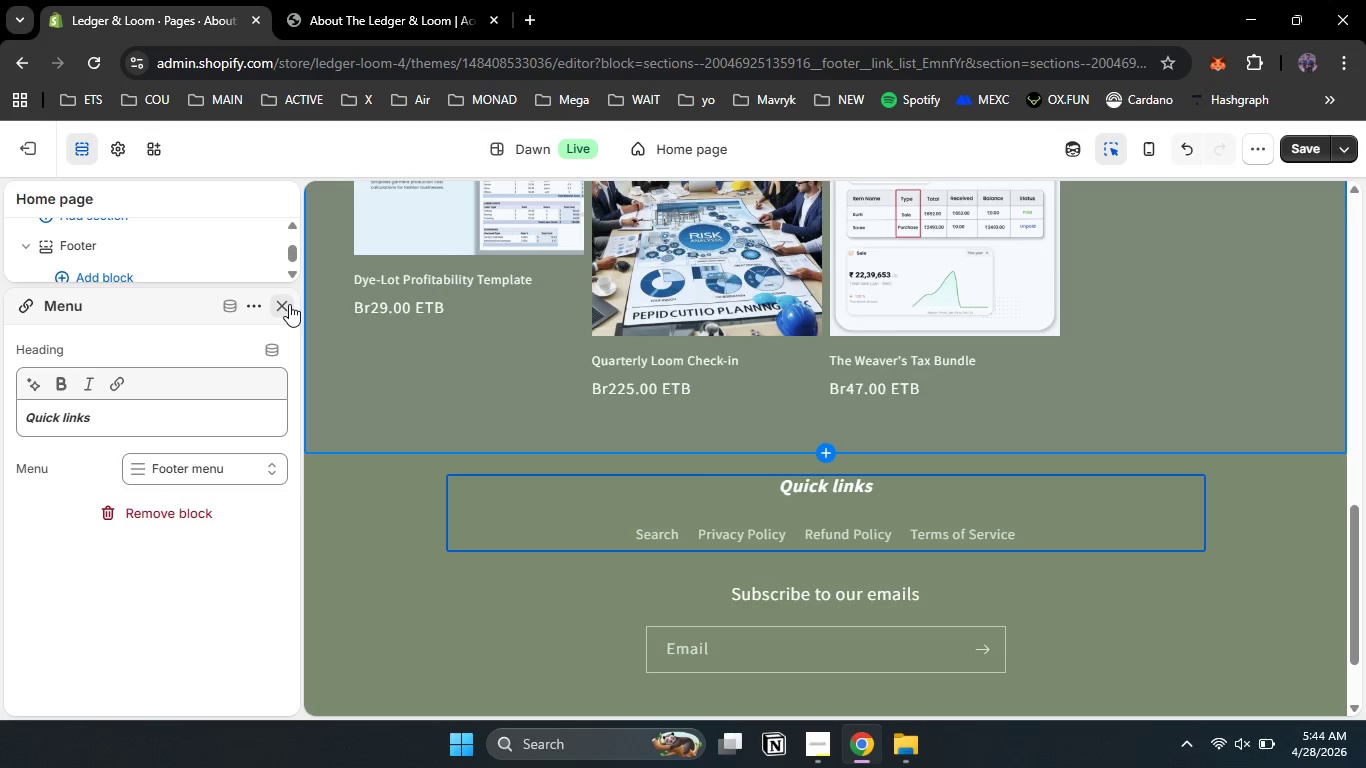 
left_click([289, 304])
 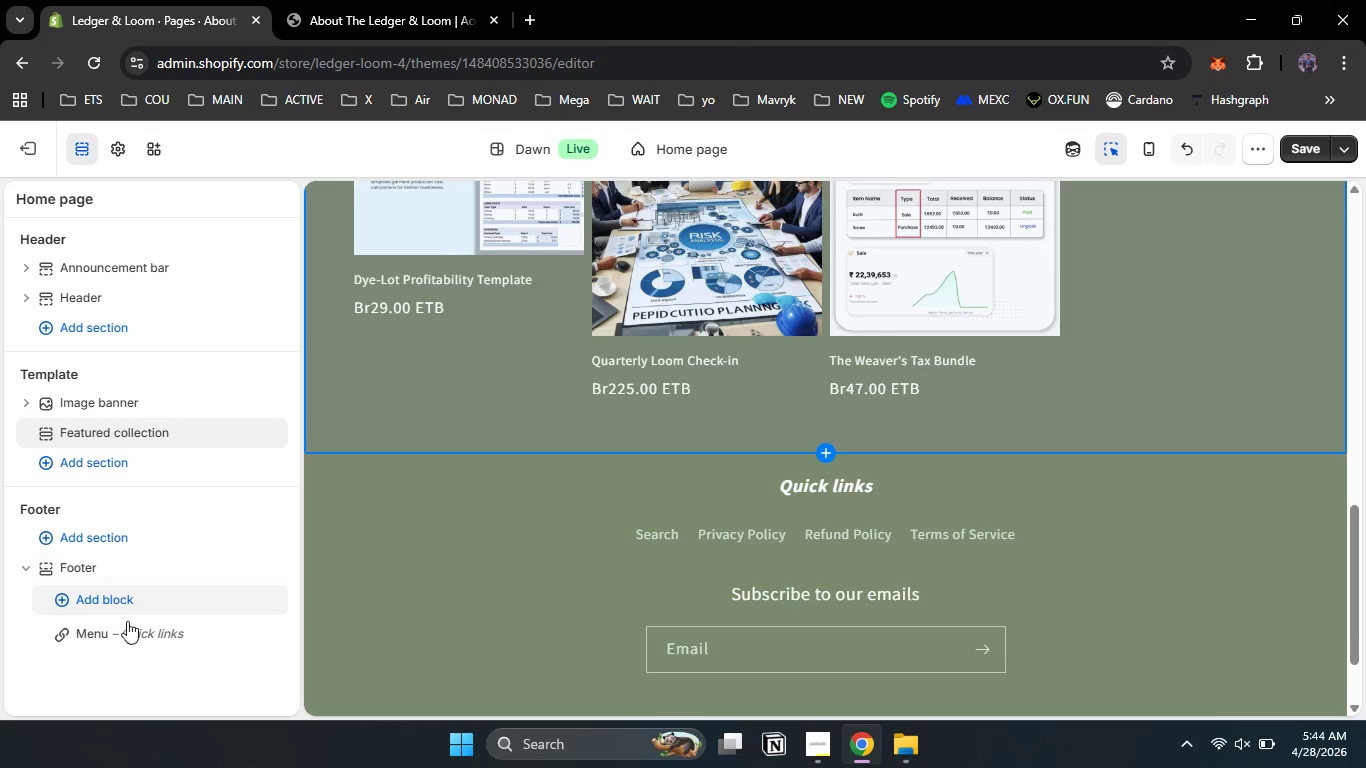 
left_click([139, 633])
 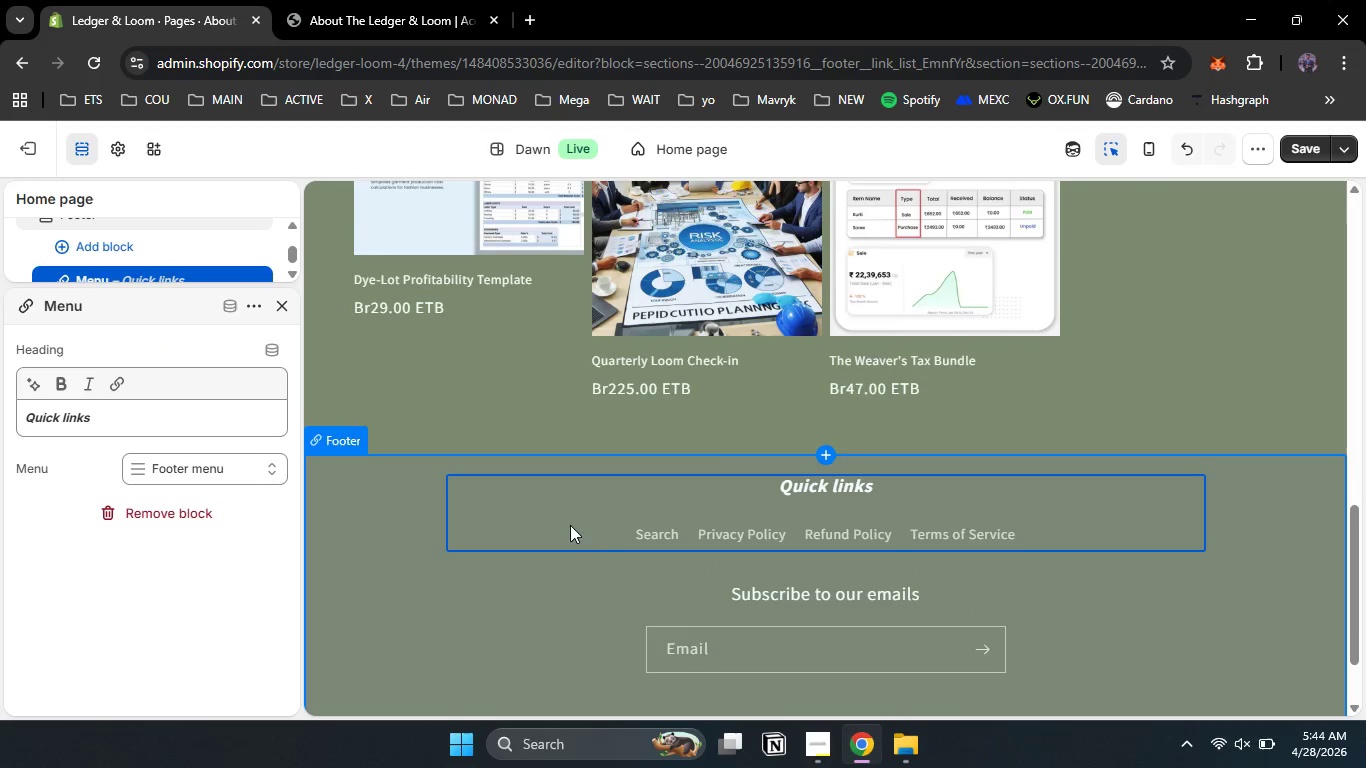 
left_click([604, 529])
 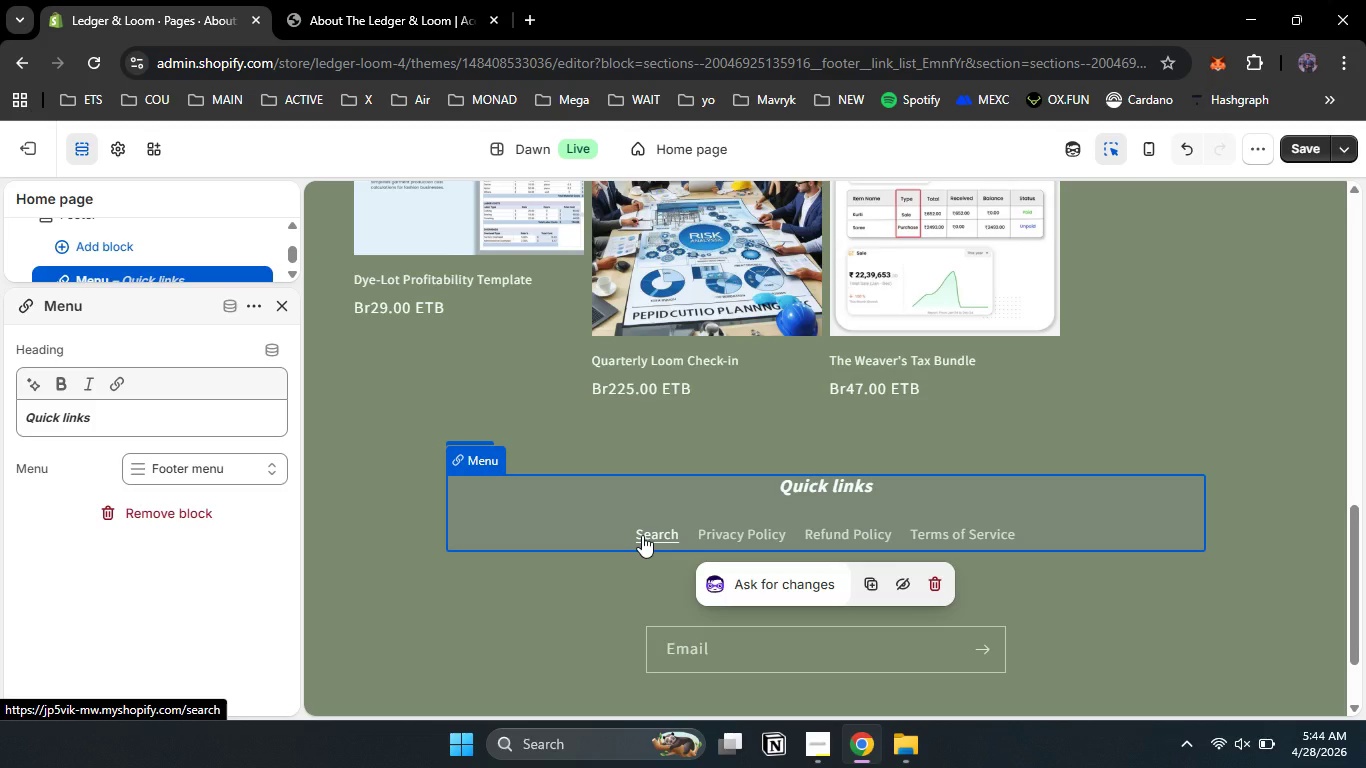 
left_click([642, 535])
 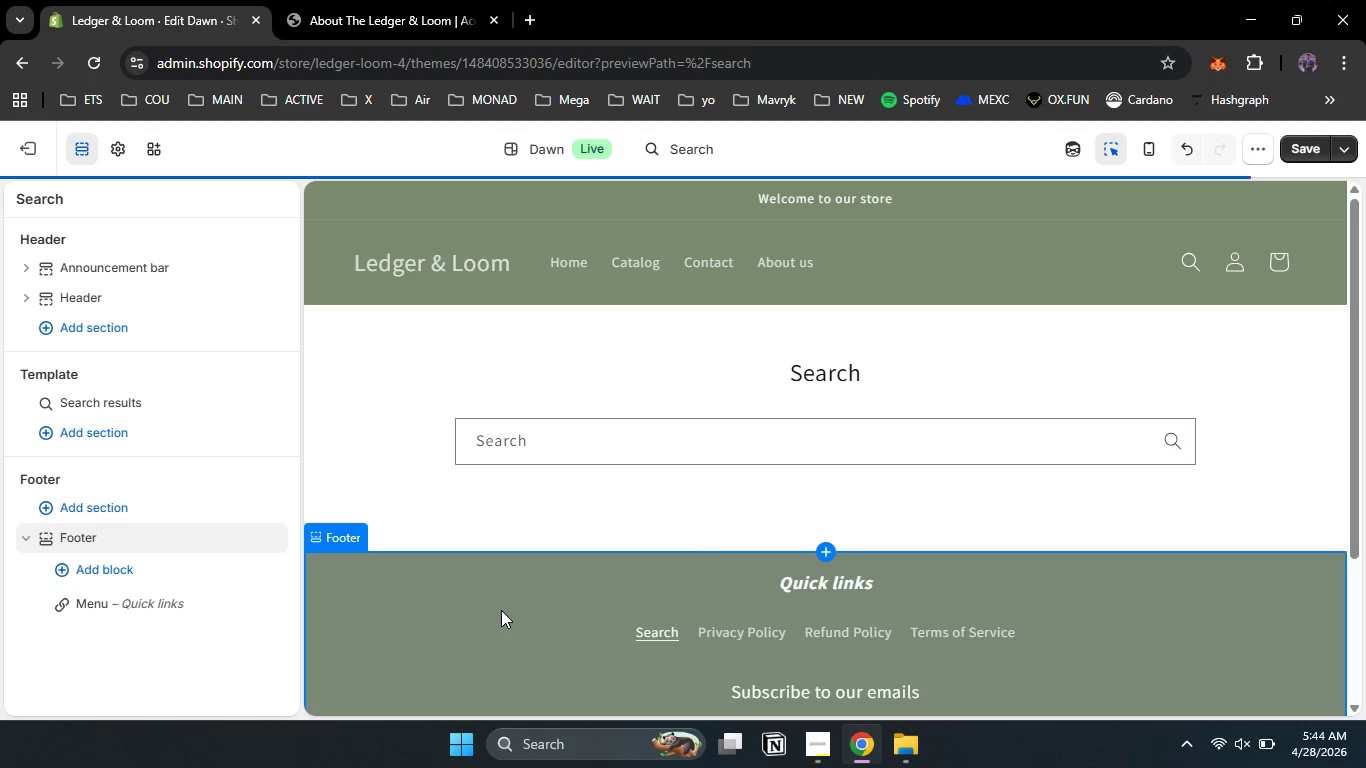 
left_click([396, 459])
 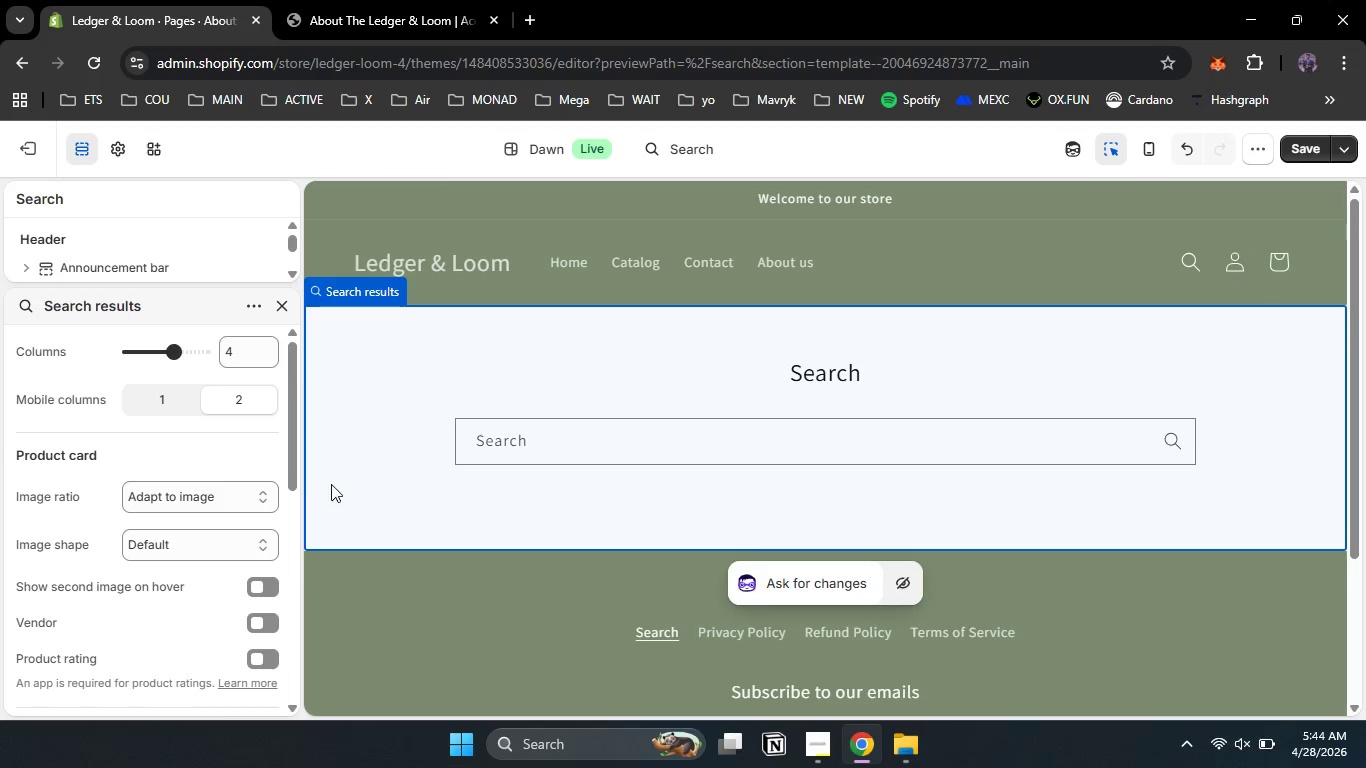 
left_click_drag(start_coordinate=[297, 470], to_coordinate=[288, 421])
 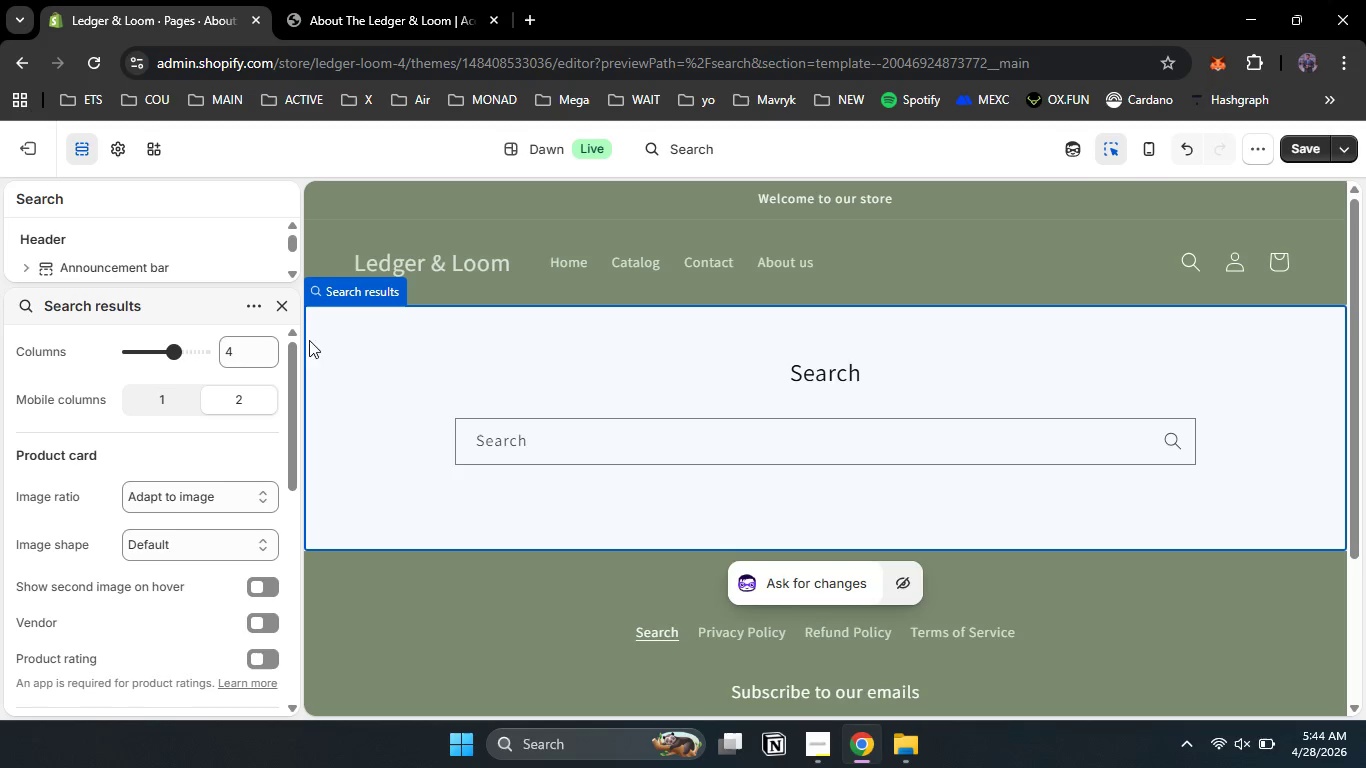 
mouse_move([727, 648])
 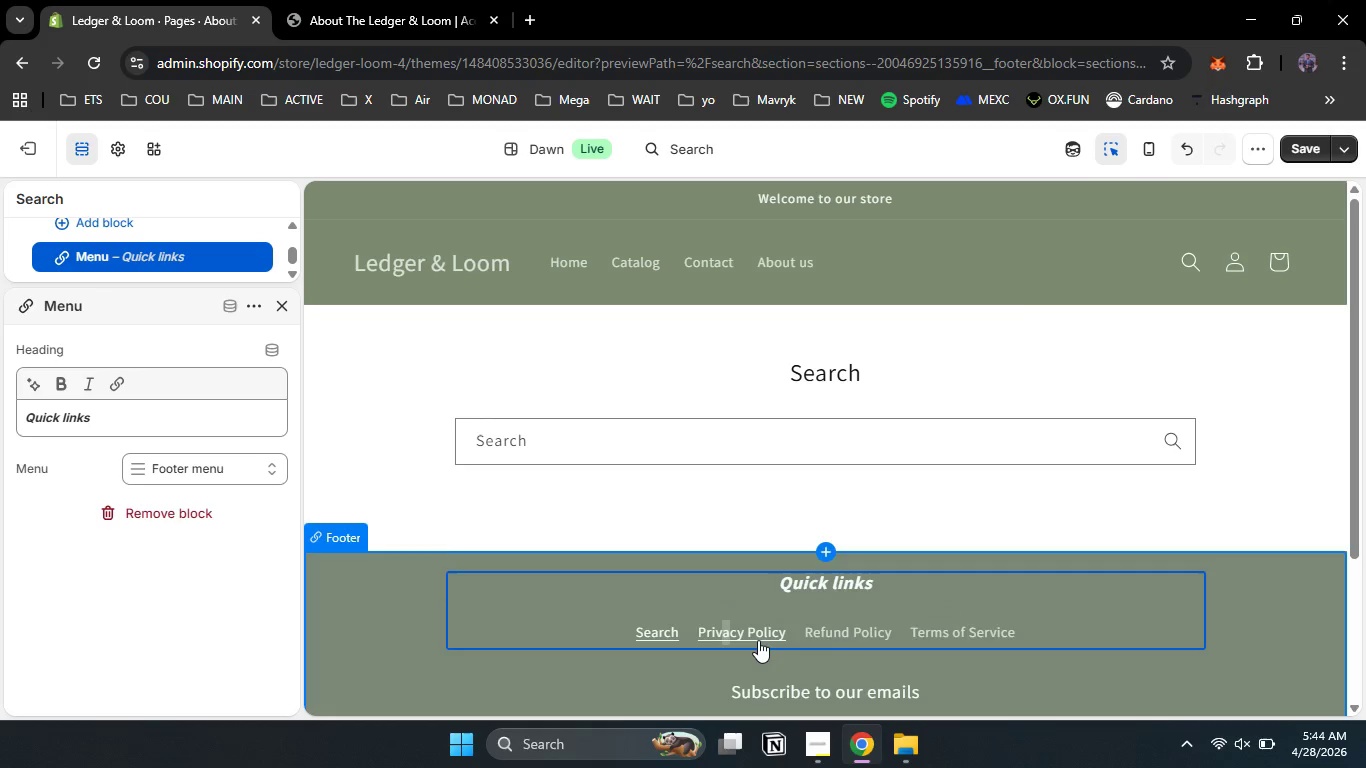 
left_click([758, 632])
 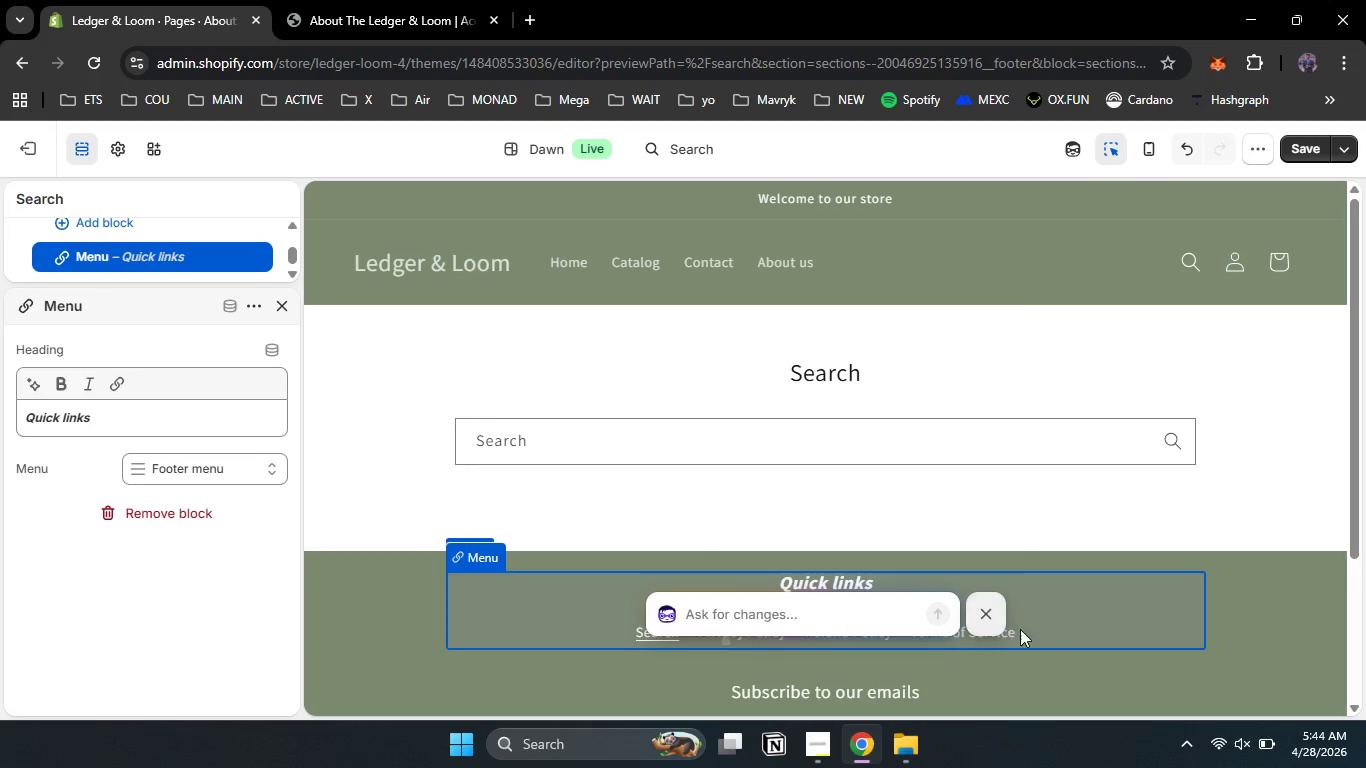 
left_click([1052, 635])
 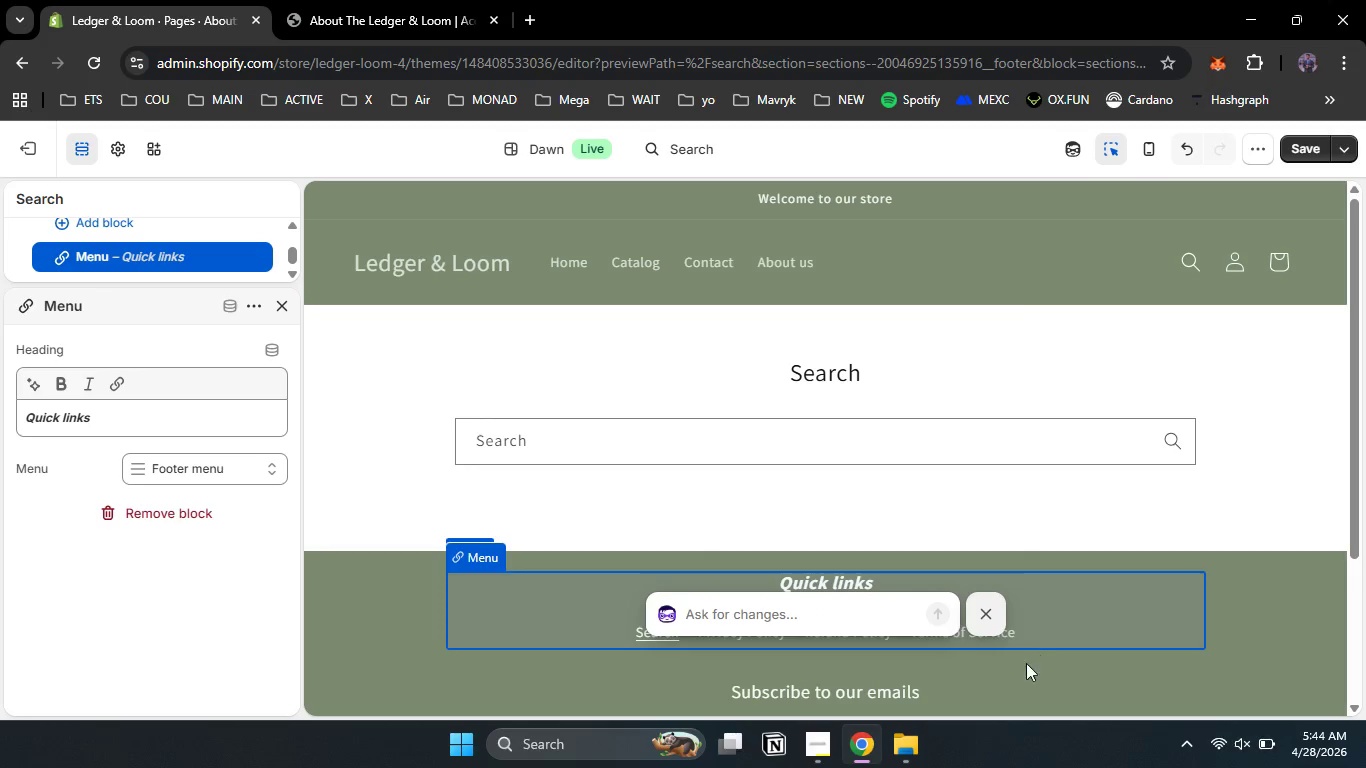 
left_click([1028, 688])
 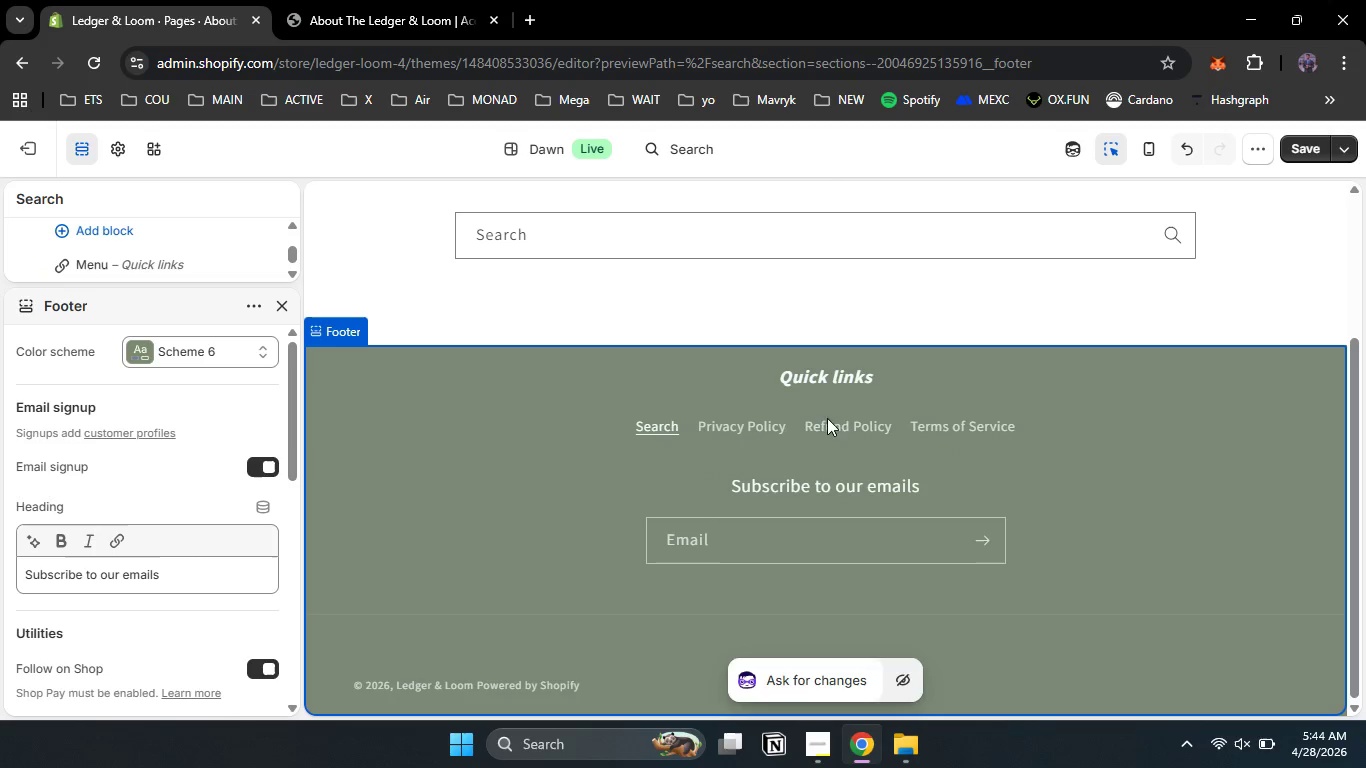 
double_click([725, 424])
 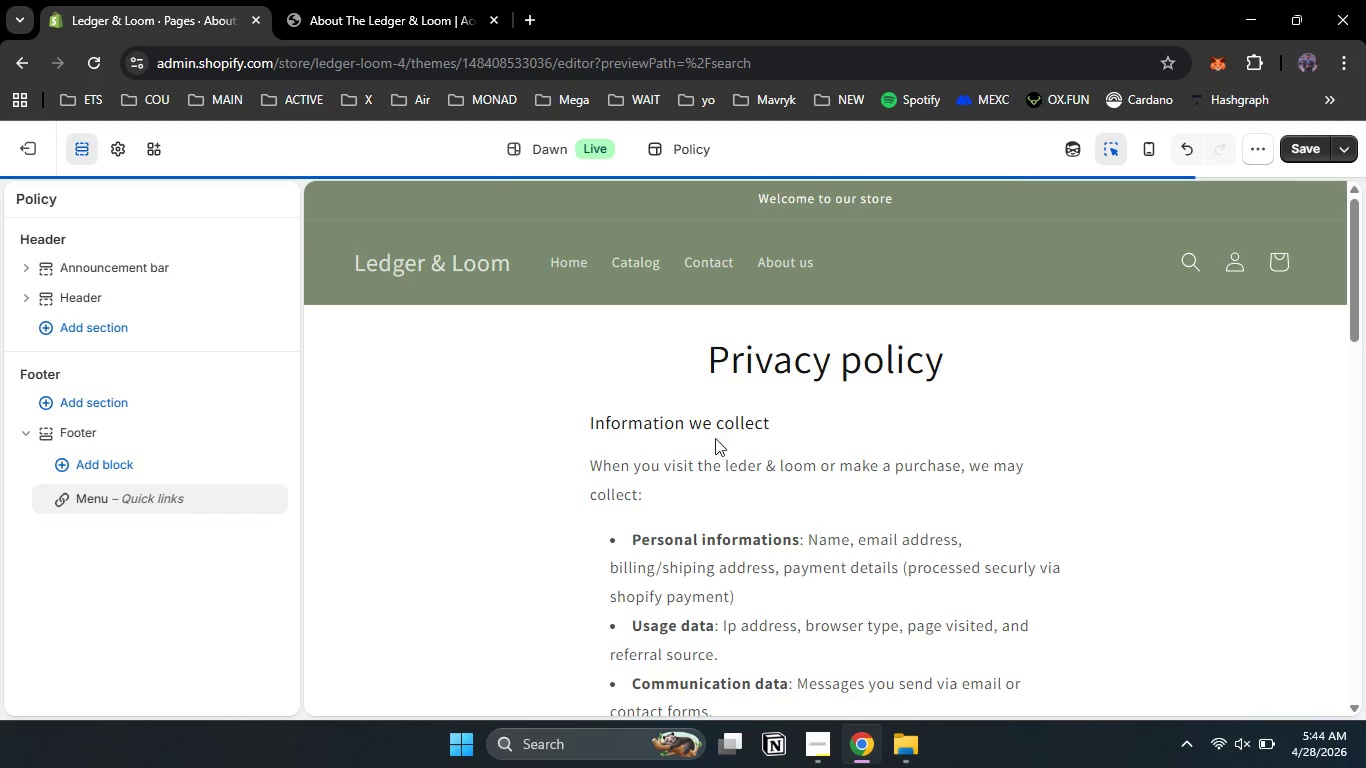 
left_click([392, 480])
 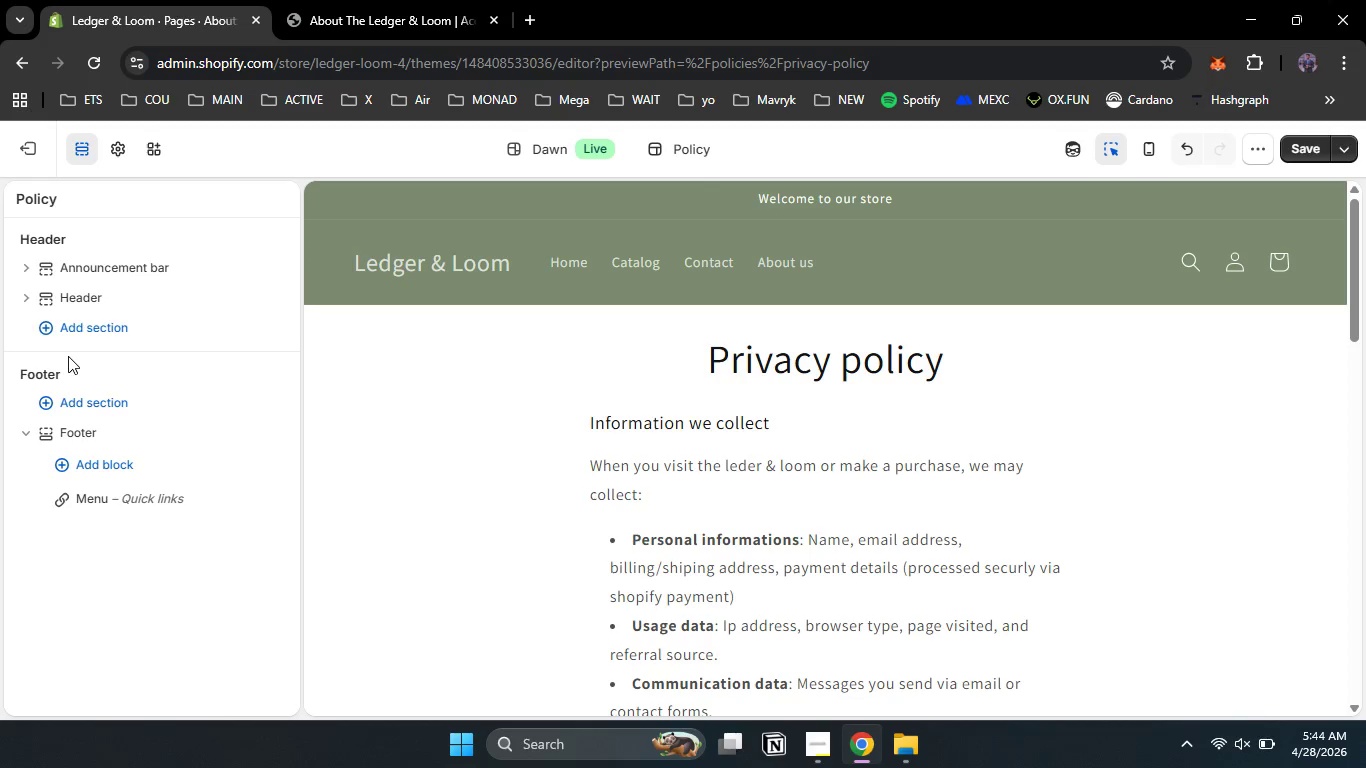 
wait(6.03)
 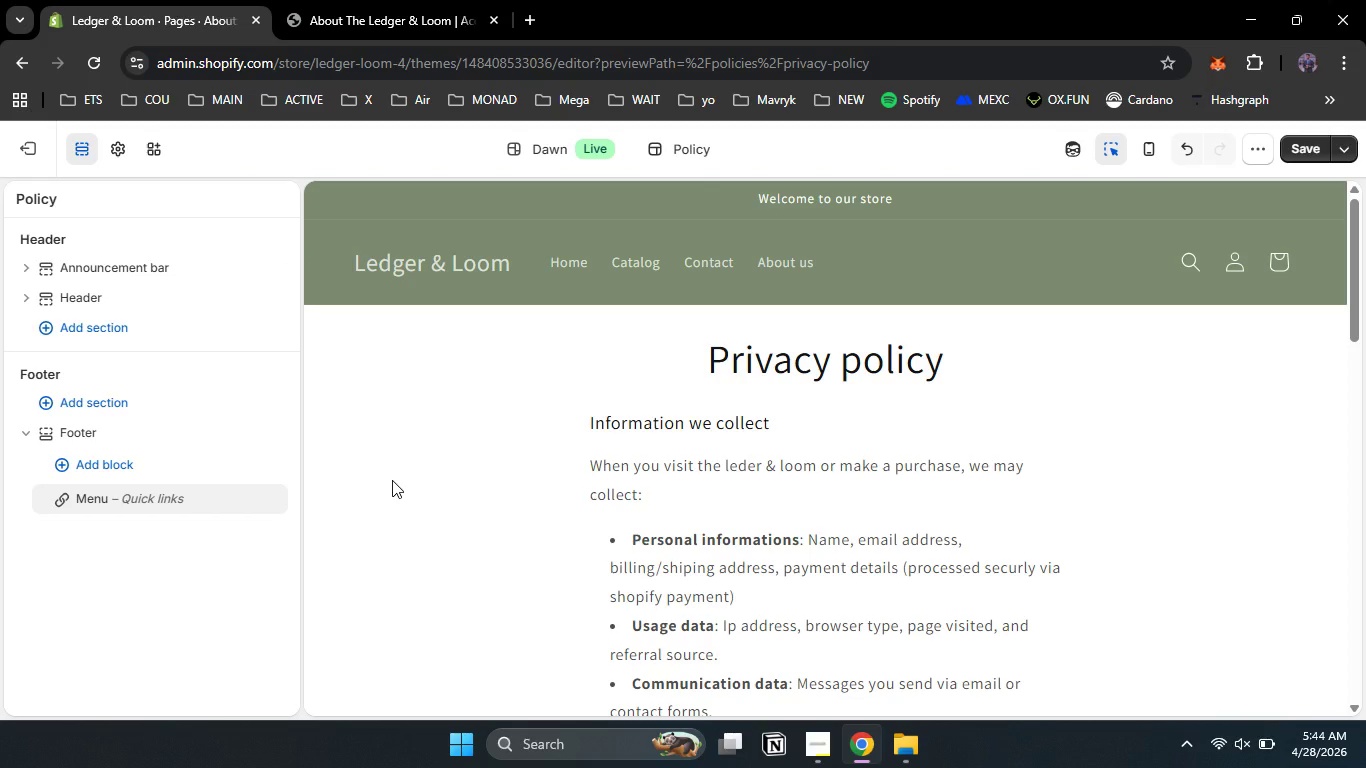 
left_click_drag(start_coordinate=[1357, 321], to_coordinate=[1365, 660])
 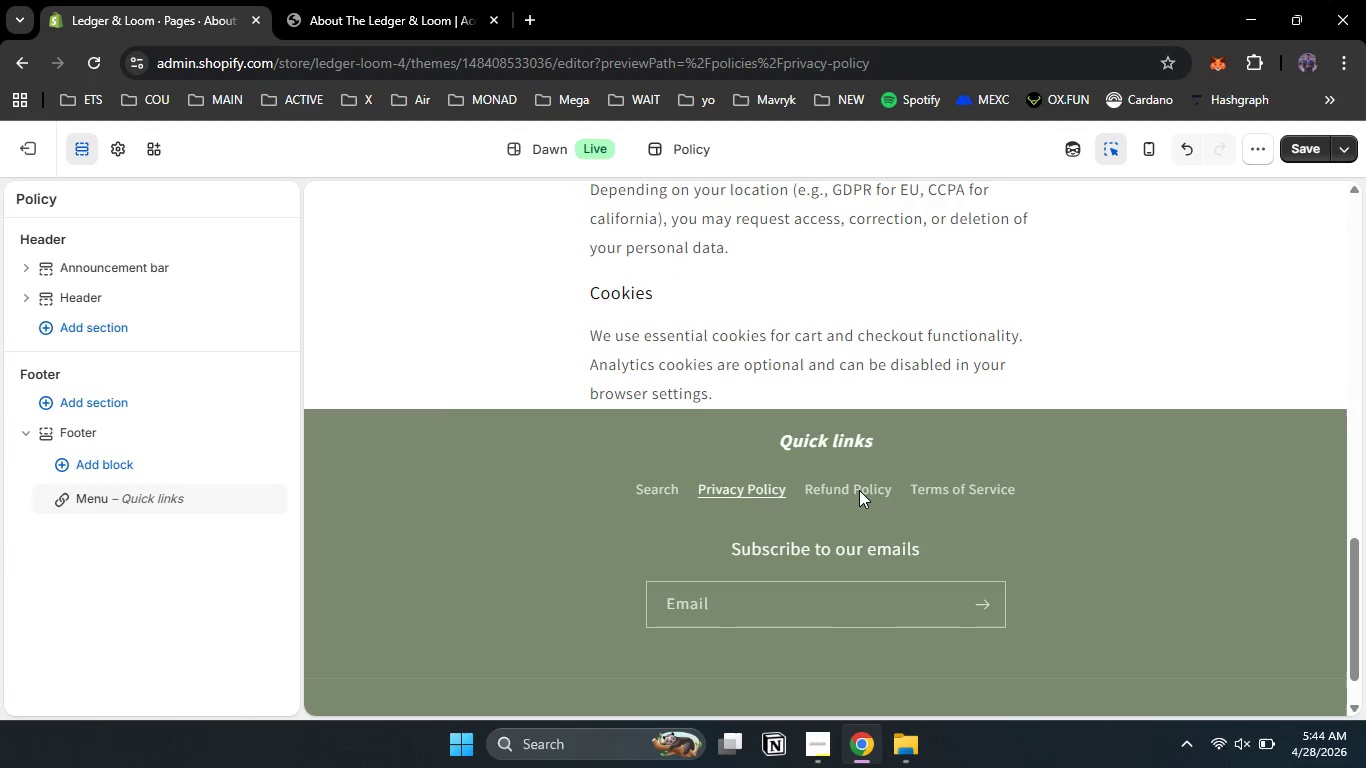 
double_click([859, 490])
 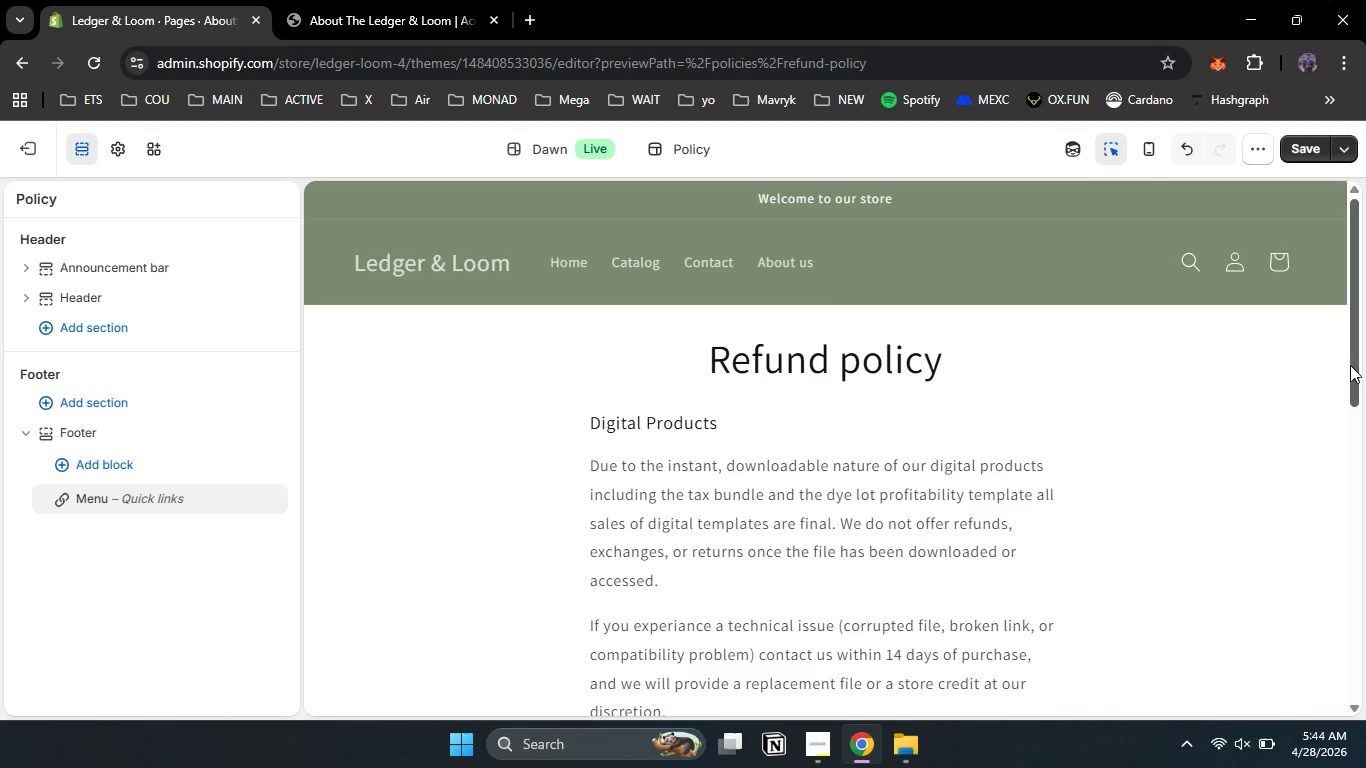 
left_click_drag(start_coordinate=[1353, 369], to_coordinate=[1364, 622])
 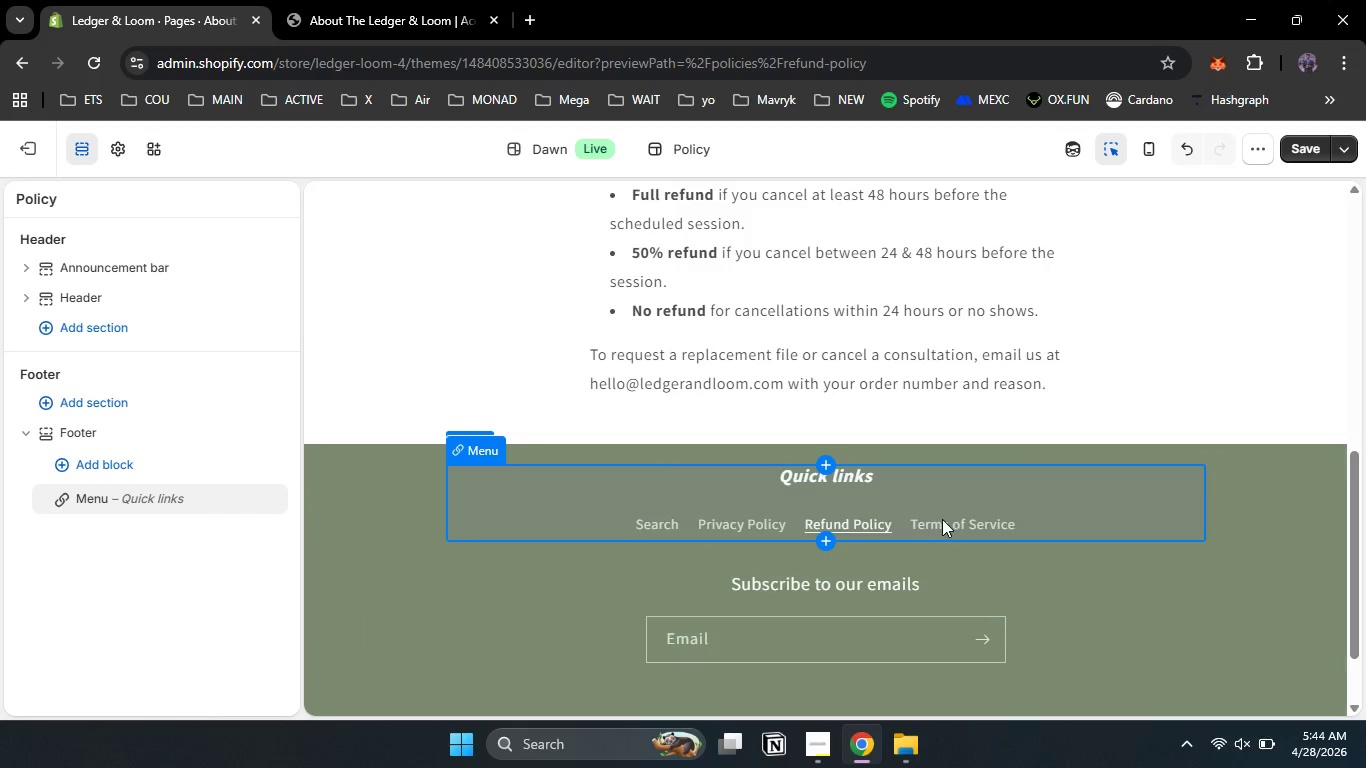 
double_click([942, 519])
 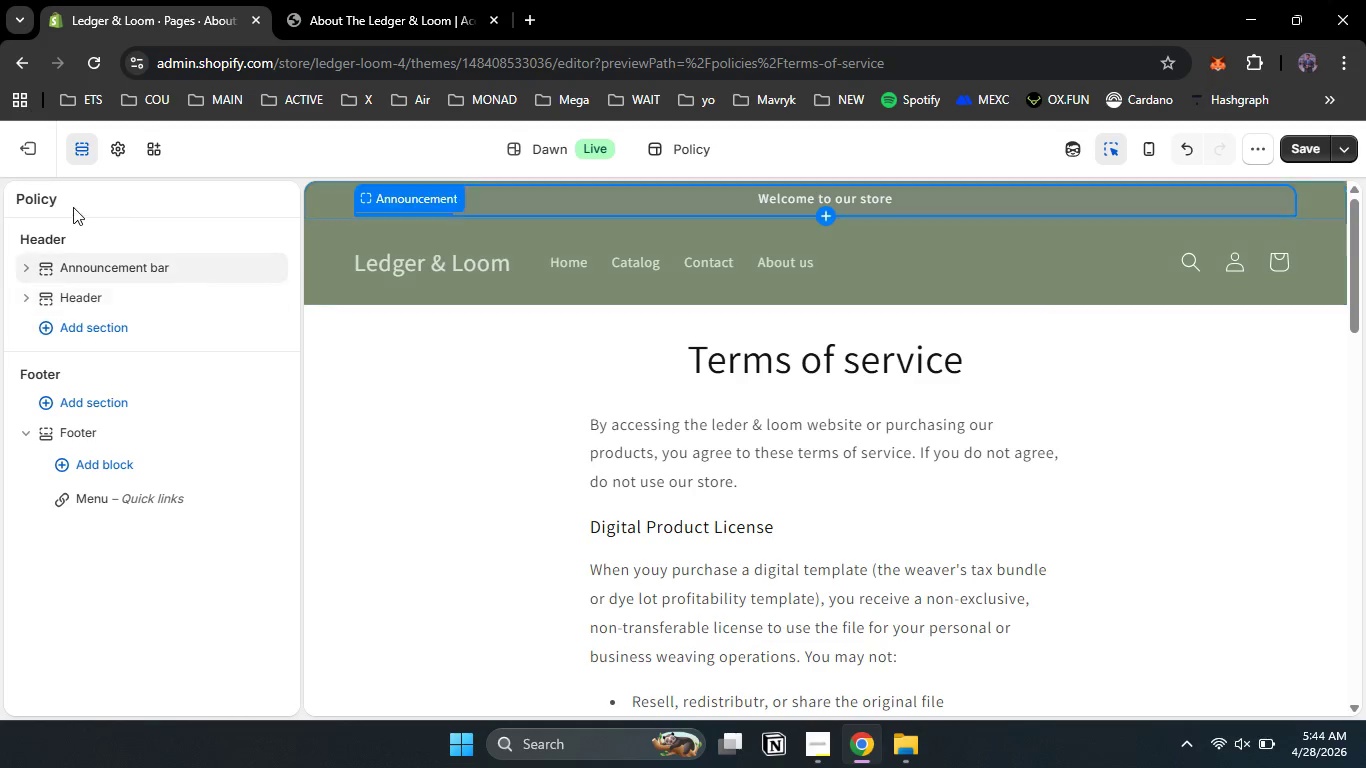 
left_click([1308, 149])
 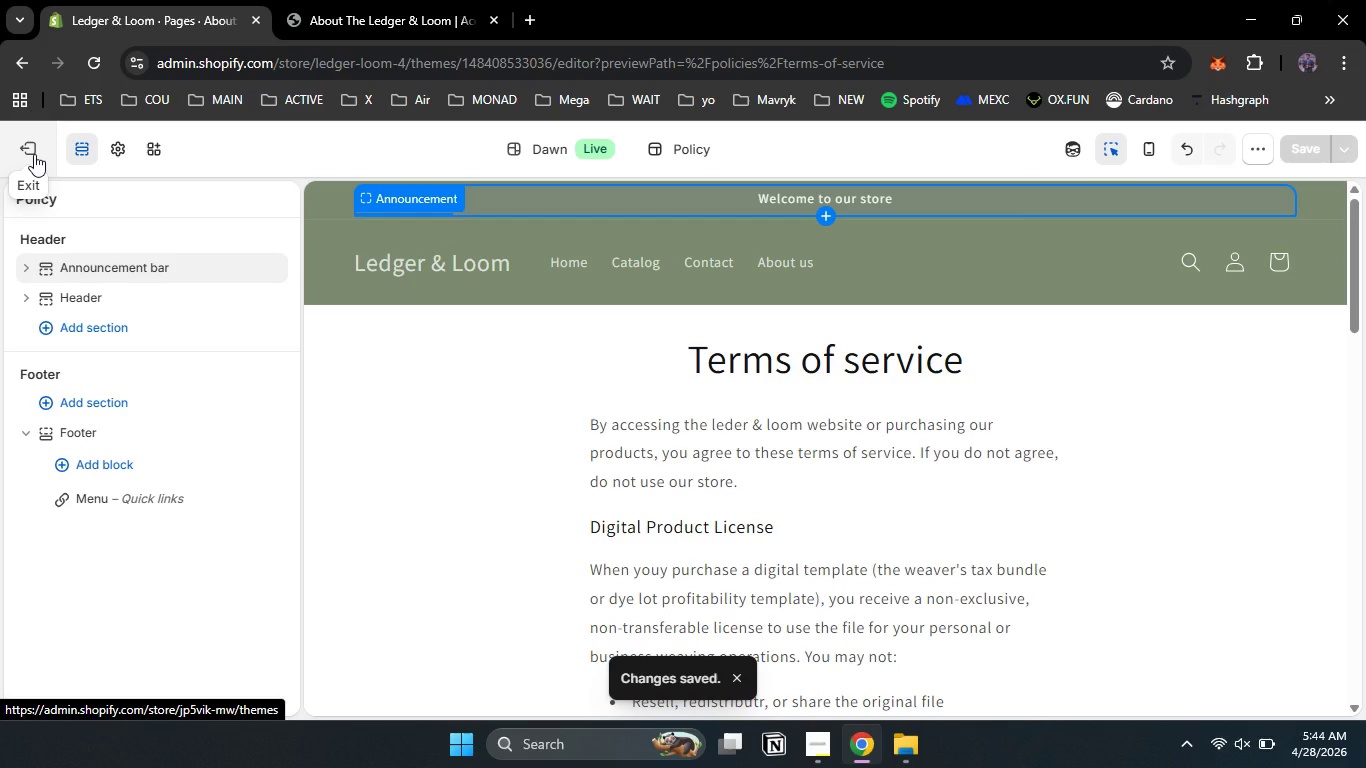 
left_click([34, 154])
 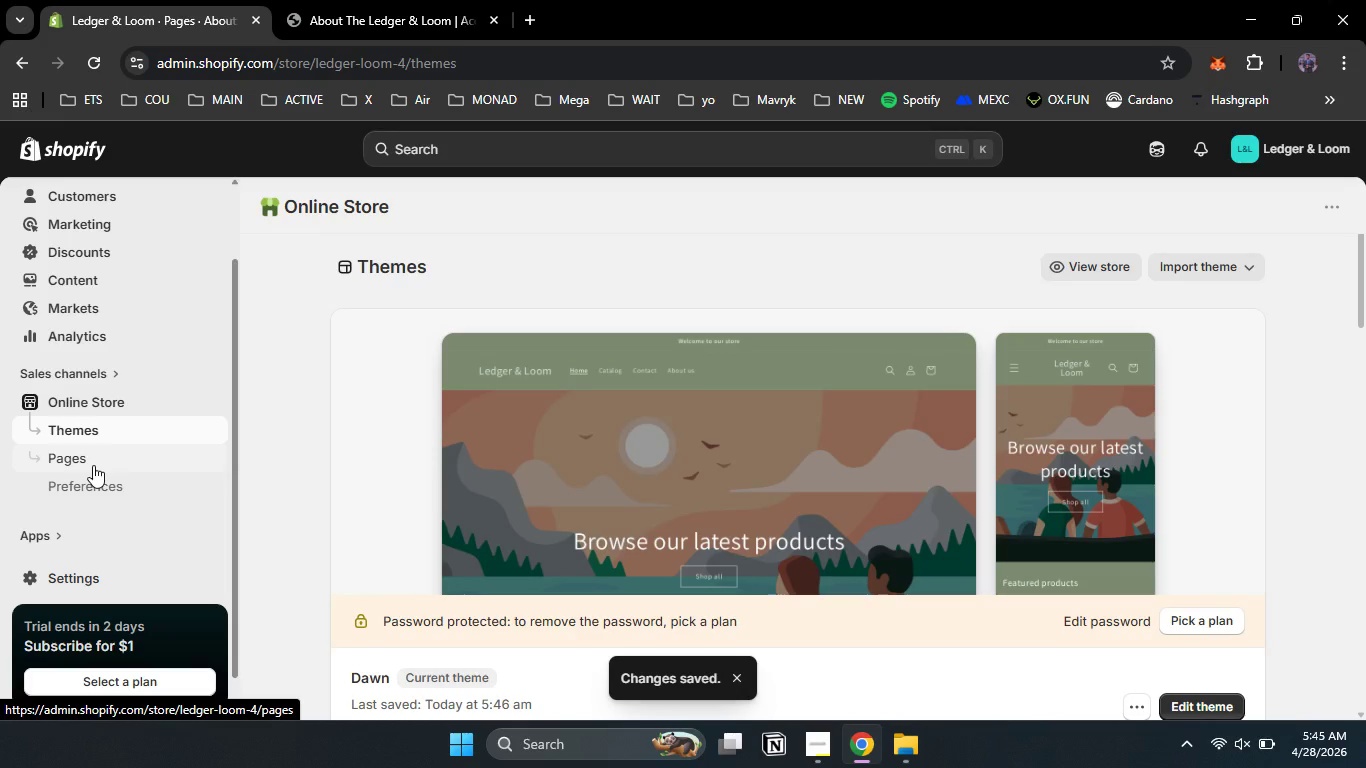 
wait(6.22)
 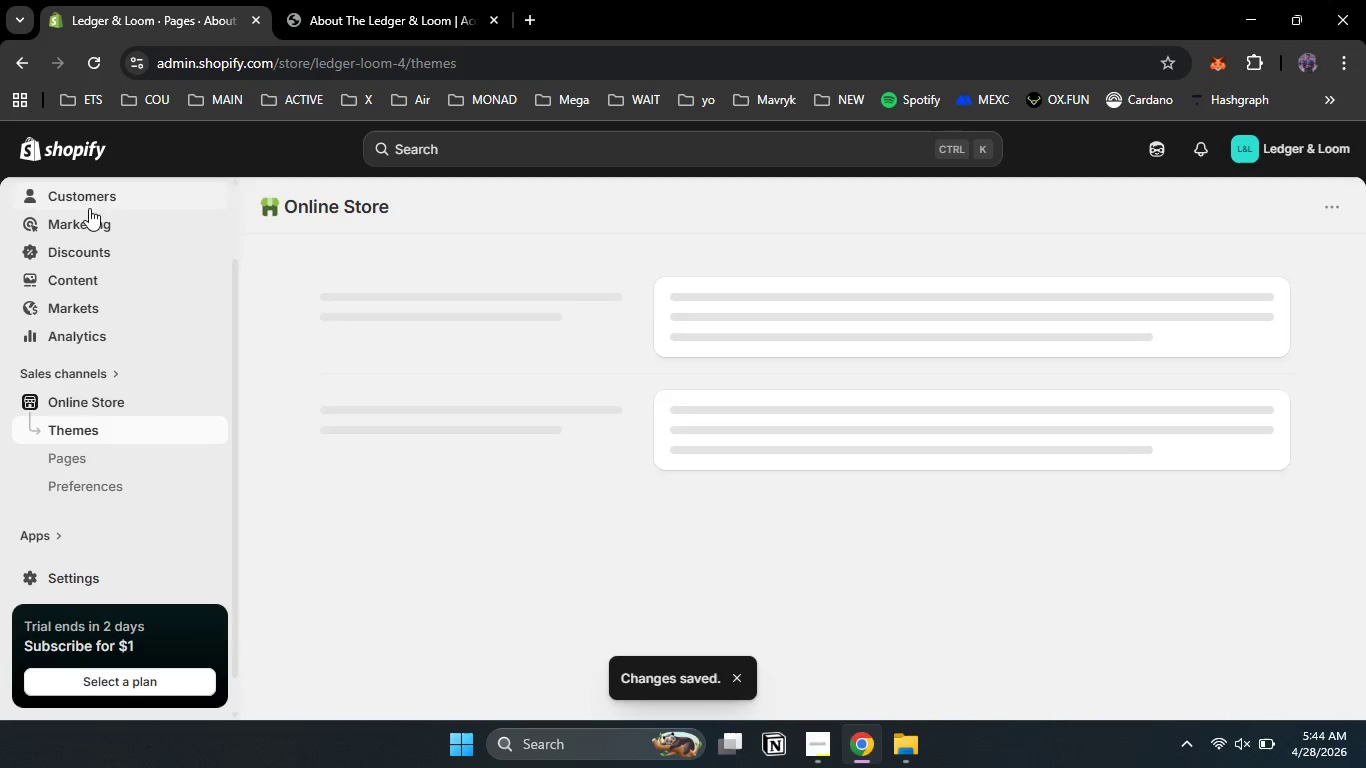 
left_click([93, 465])
 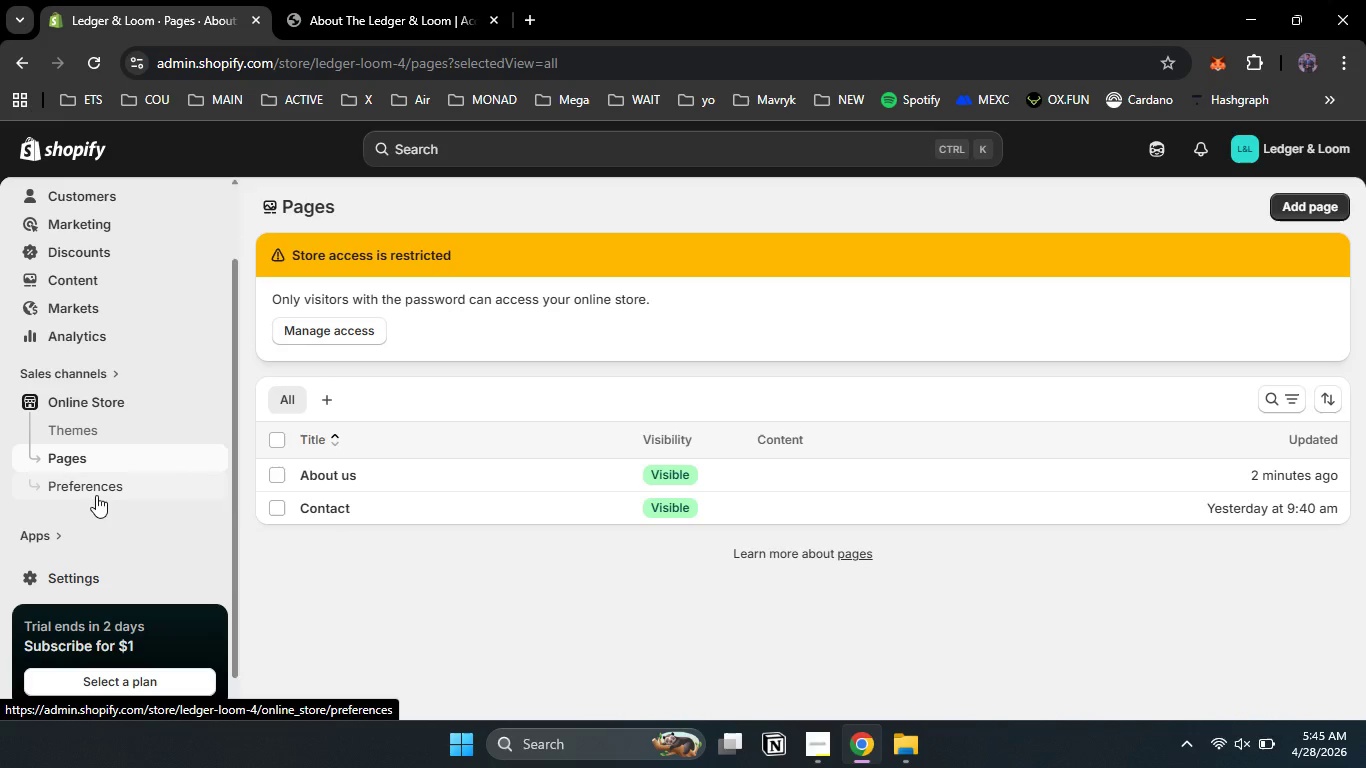 
left_click([102, 577])
 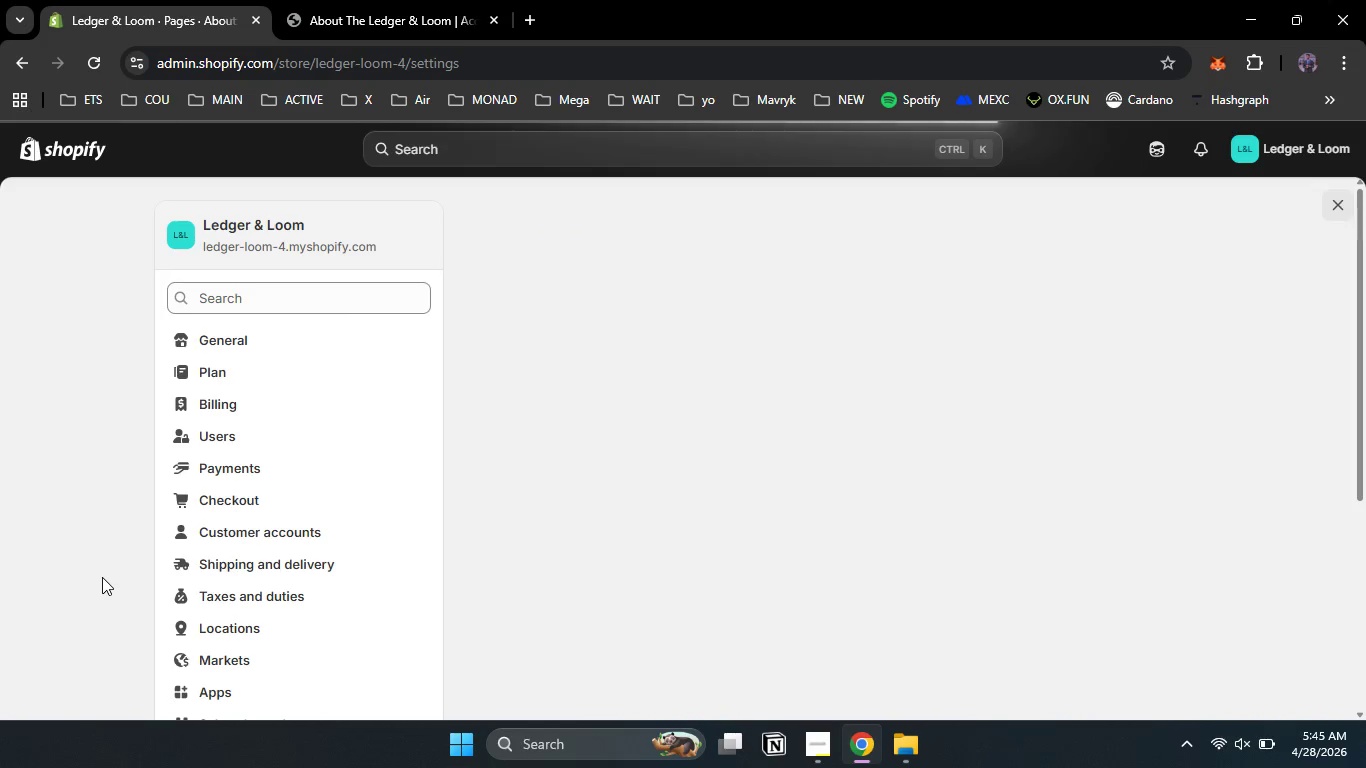 
scroll: coordinate [261, 466], scroll_direction: down, amount: 1.0
 